 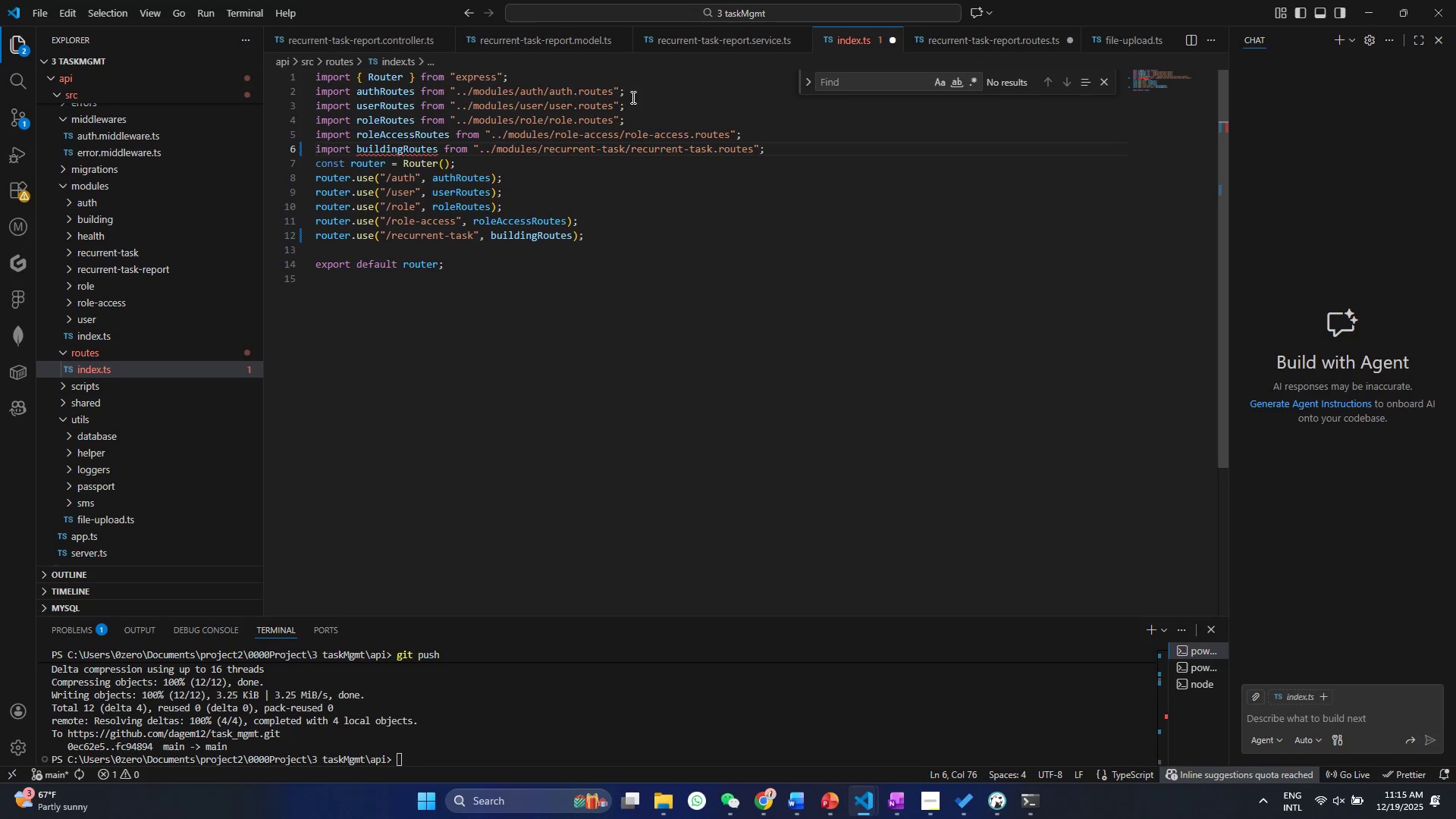 
double_click([416, 151])
 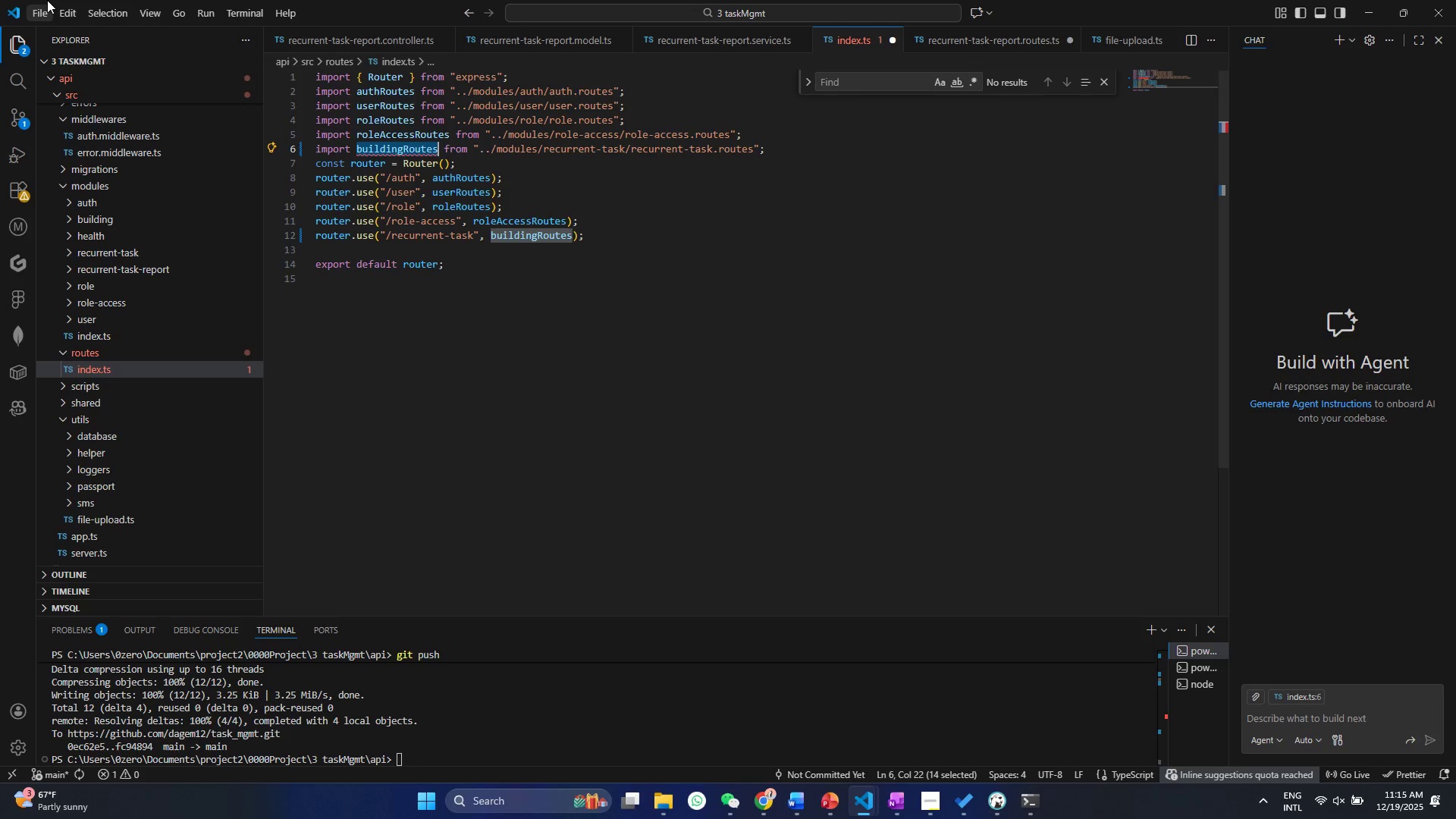 
type(rec)
 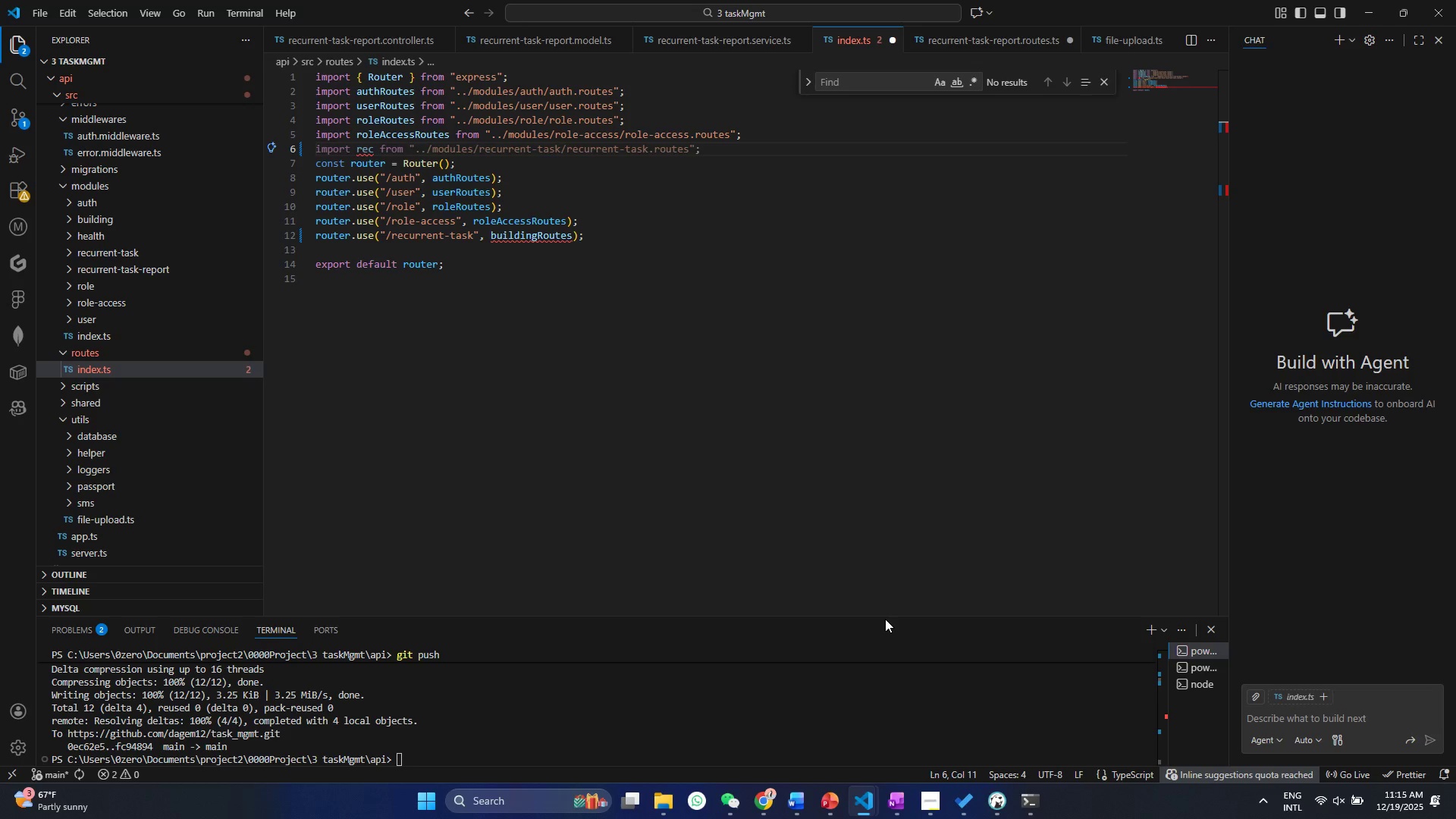 
wait(7.52)
 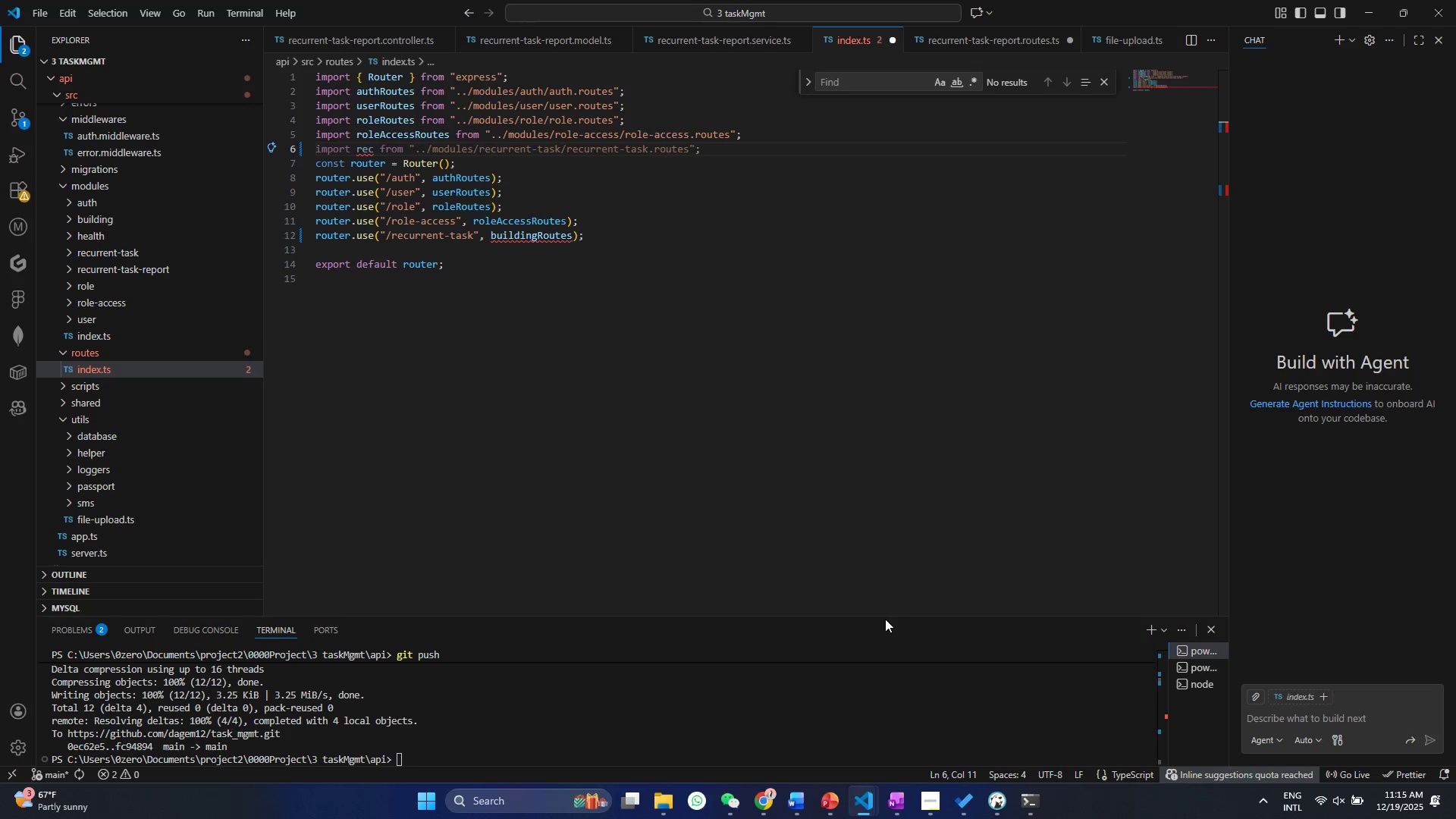 
type(urrent)
 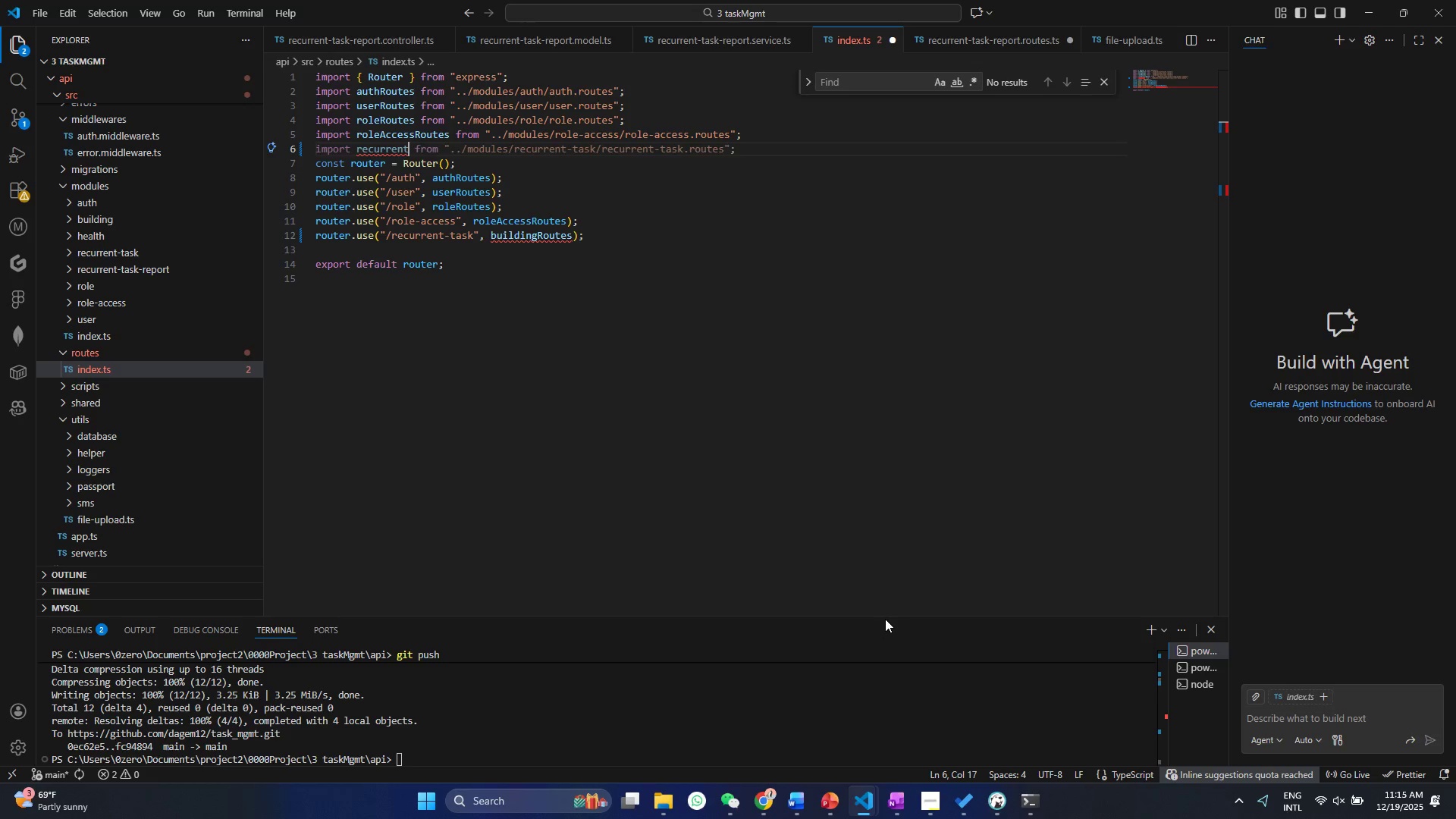 
key(Enter)
 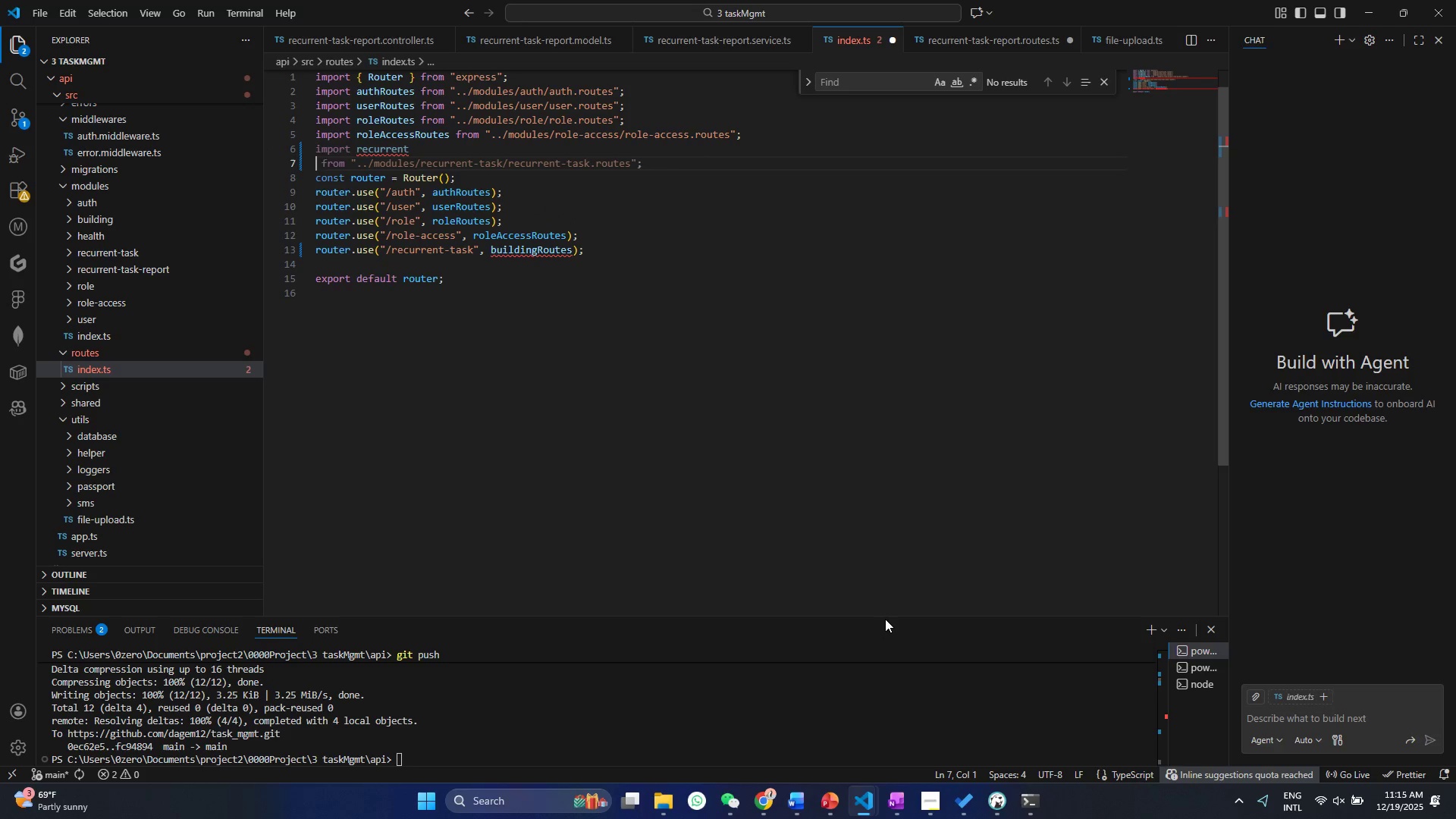 
key(Control+ControlLeft)
 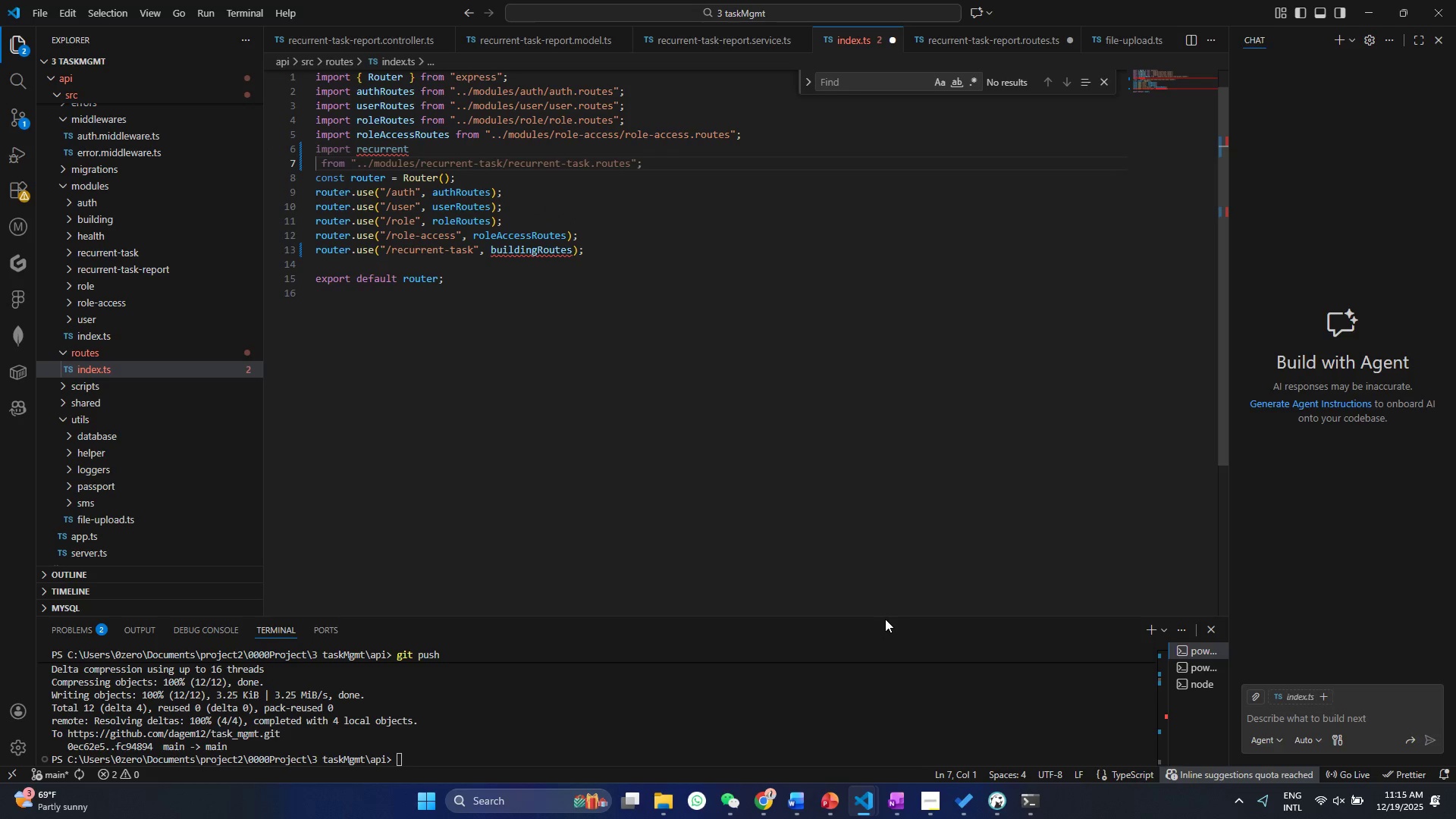 
key(Control+Z)
 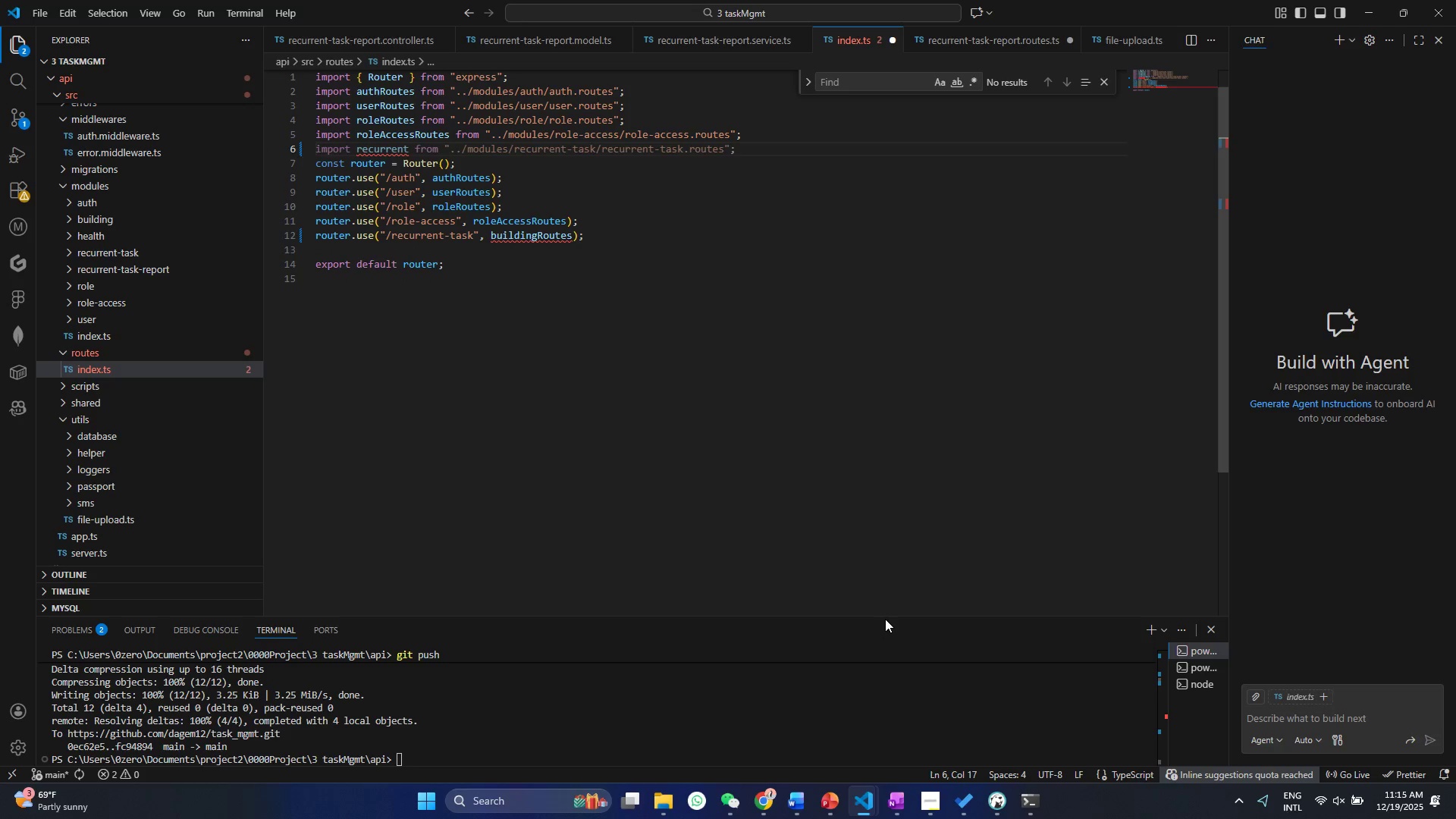 
type(TaskRoutes)
 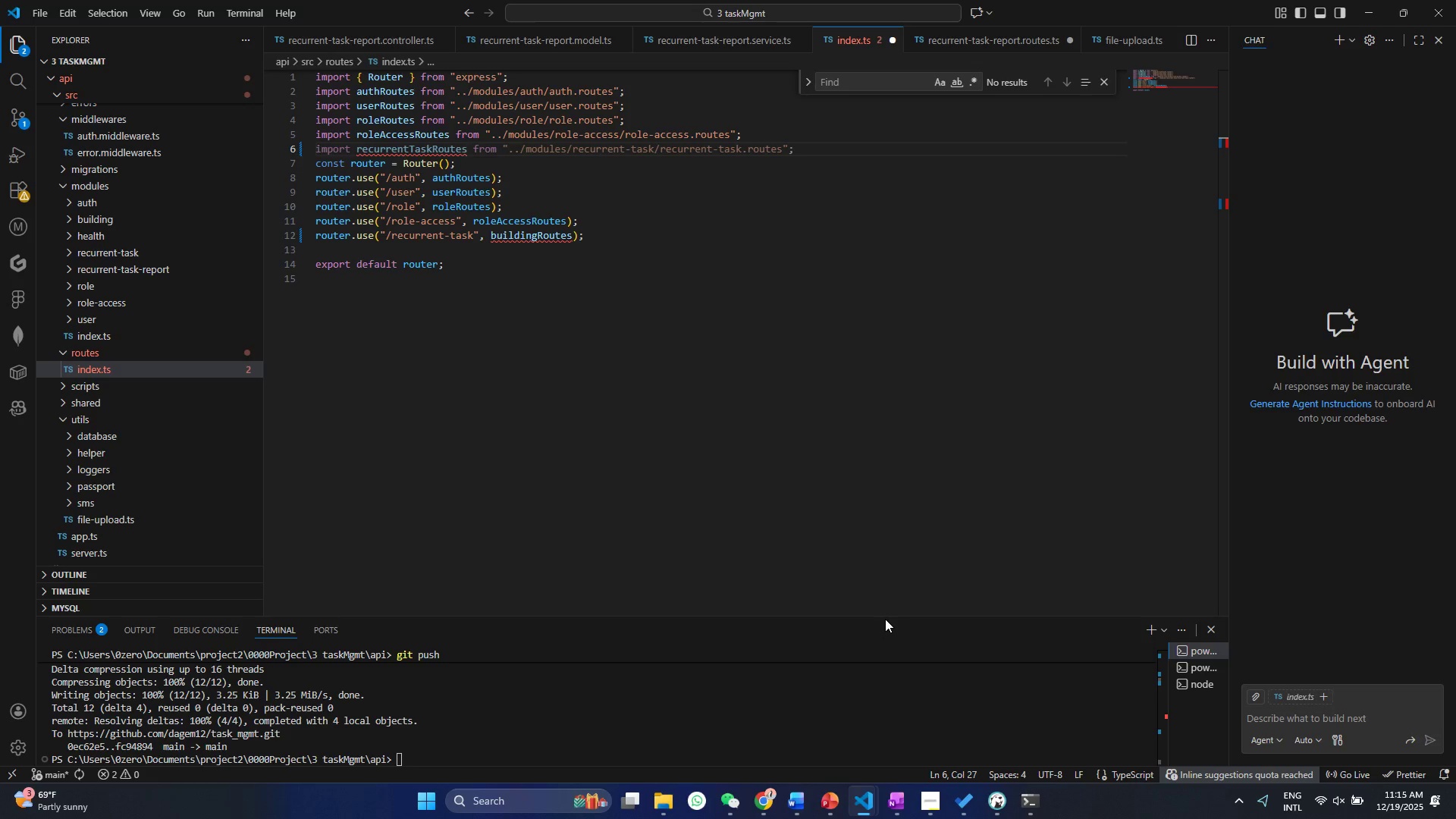 
left_click([906, 818])
 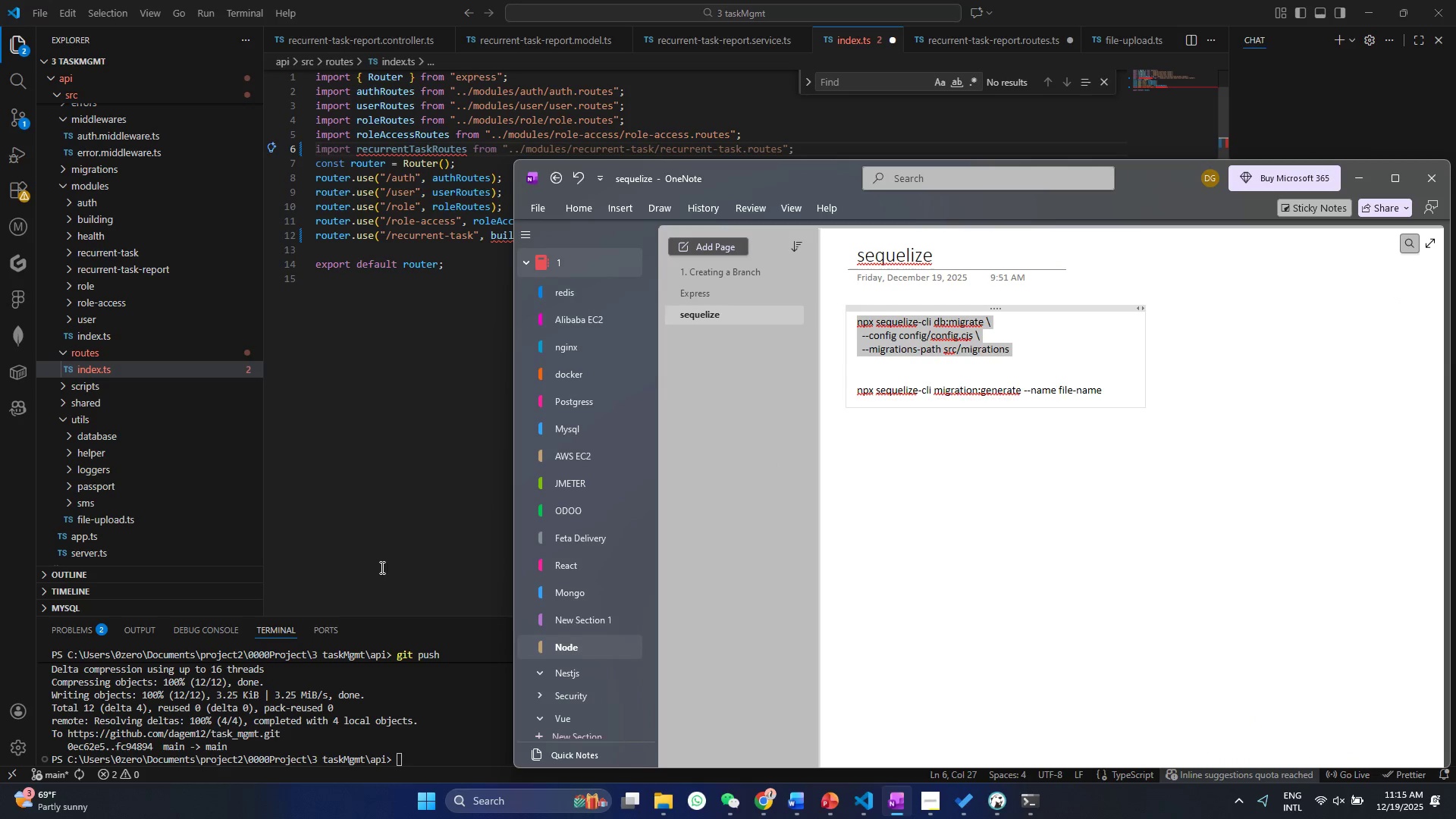 
left_click([400, 496])
 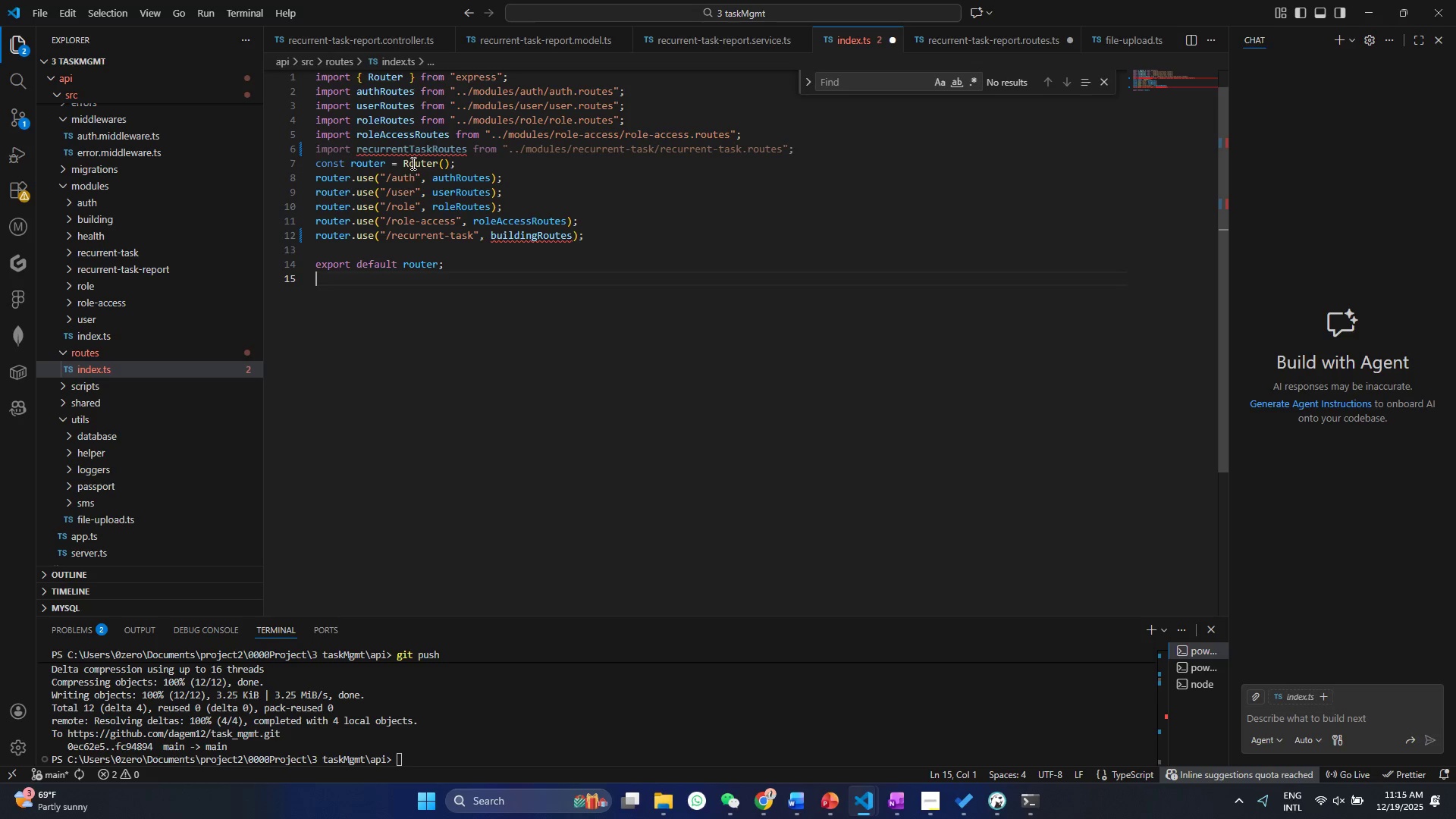 
double_click([418, 152])
 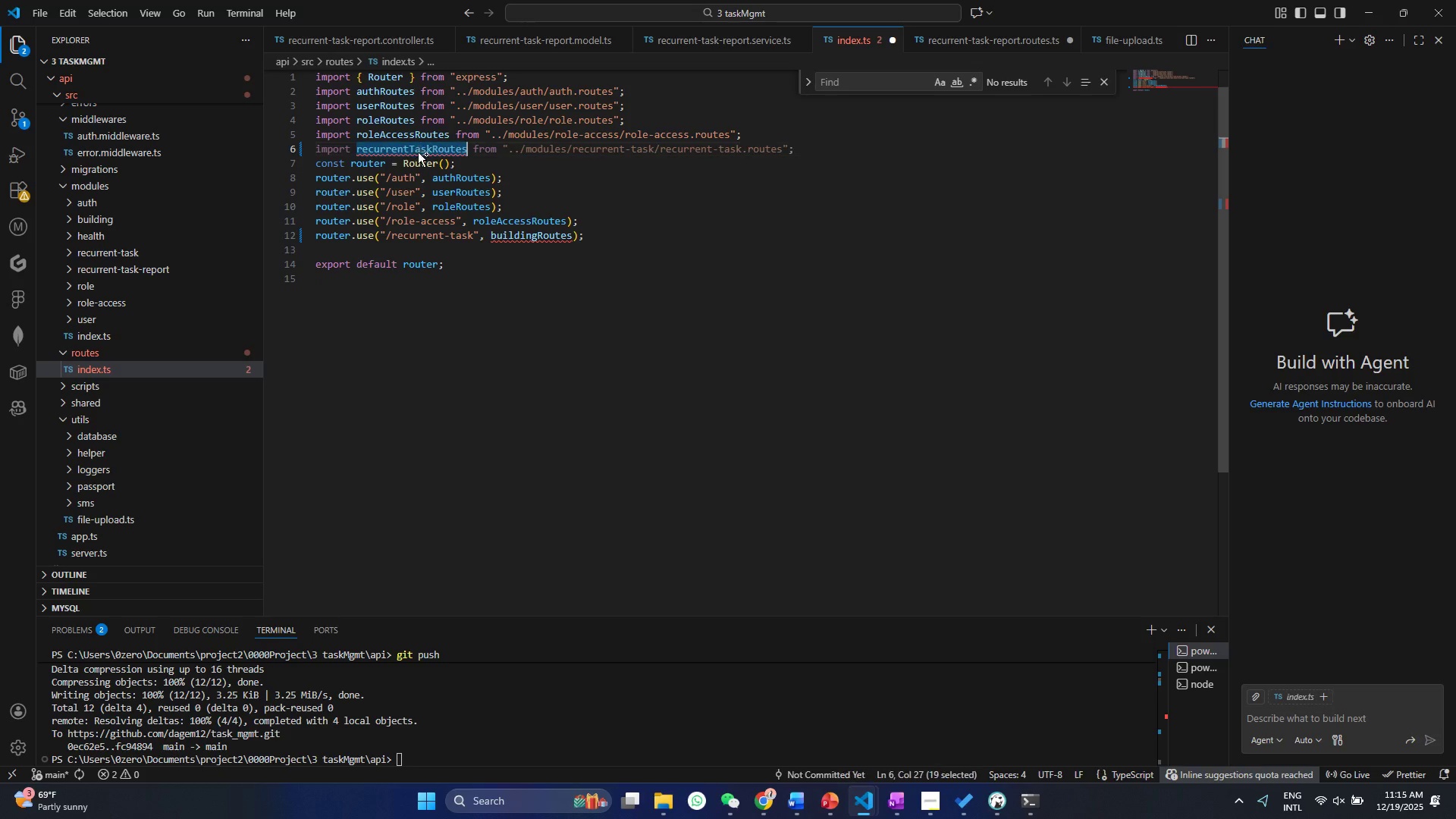 
key(Control+ControlLeft)
 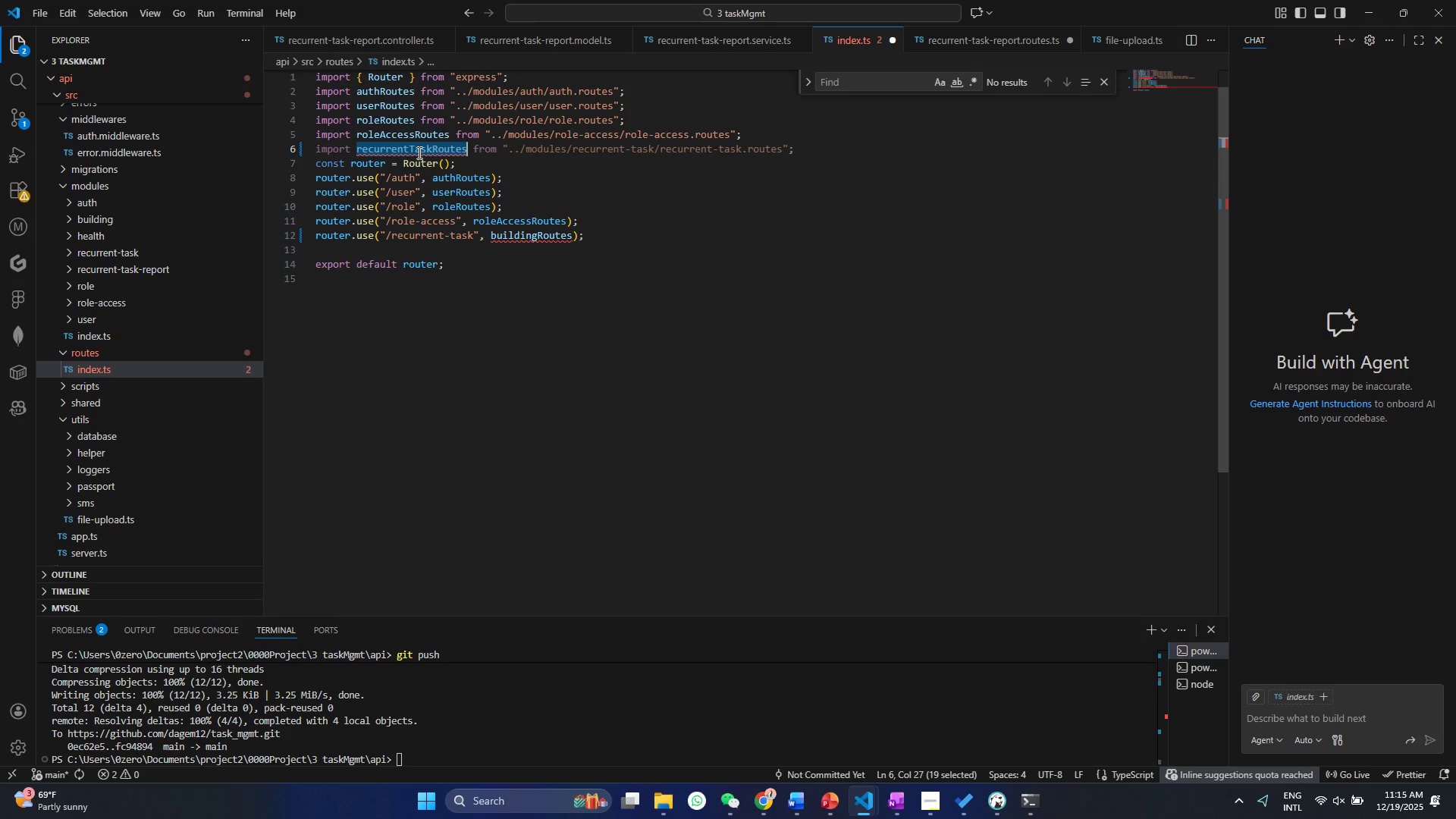 
key(Control+C)
 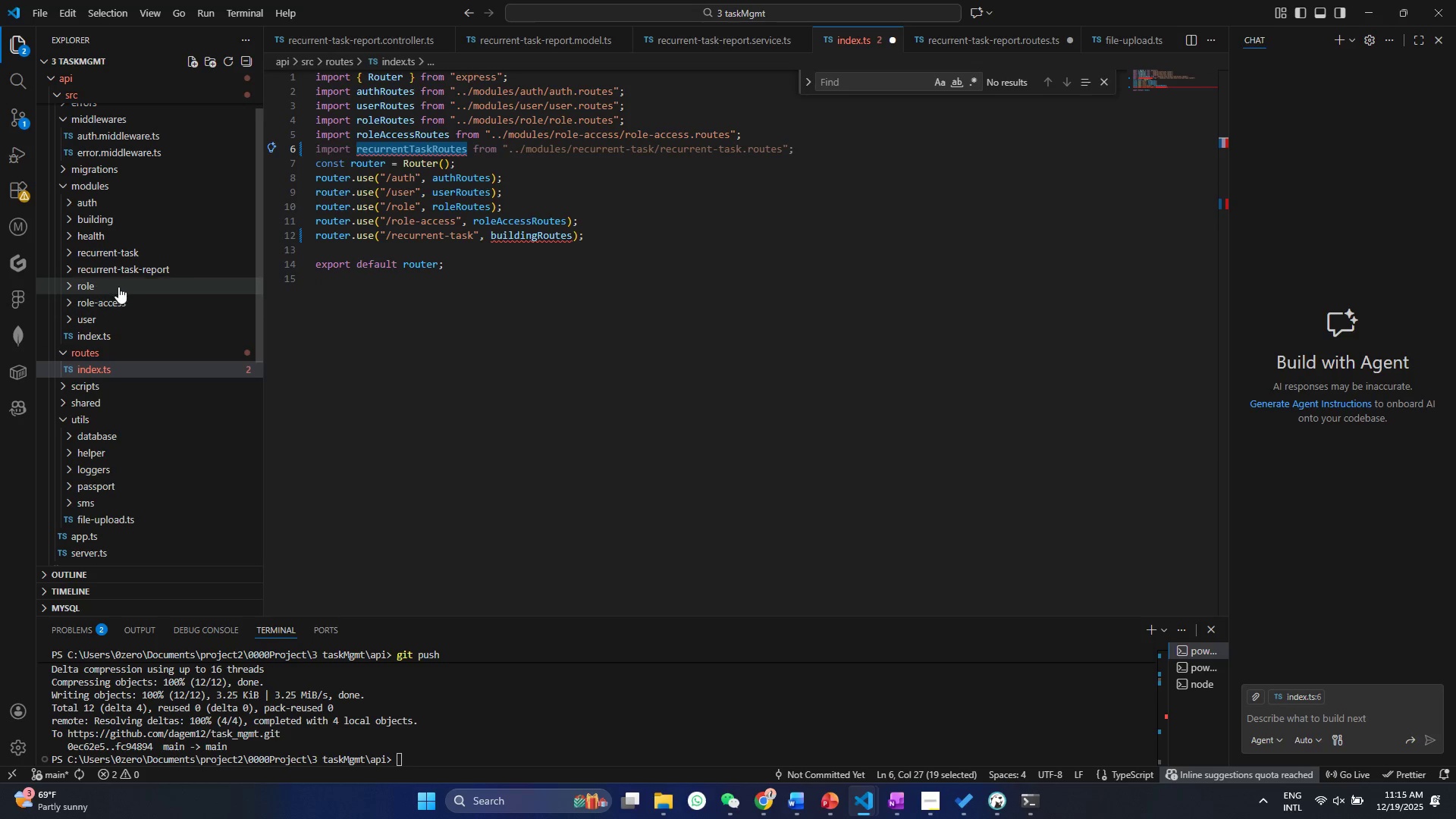 
left_click([84, 256])
 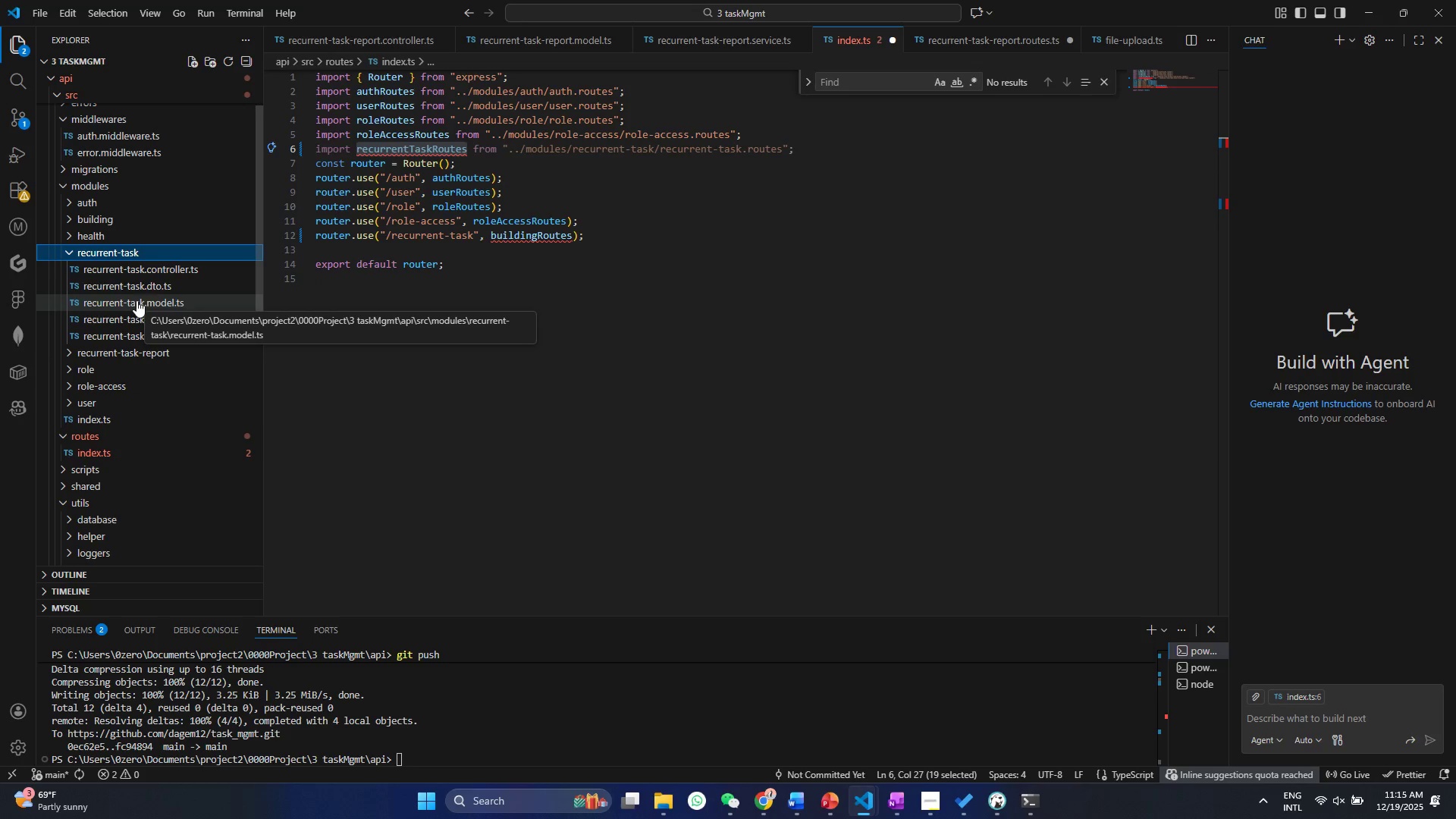 
wait(6.38)
 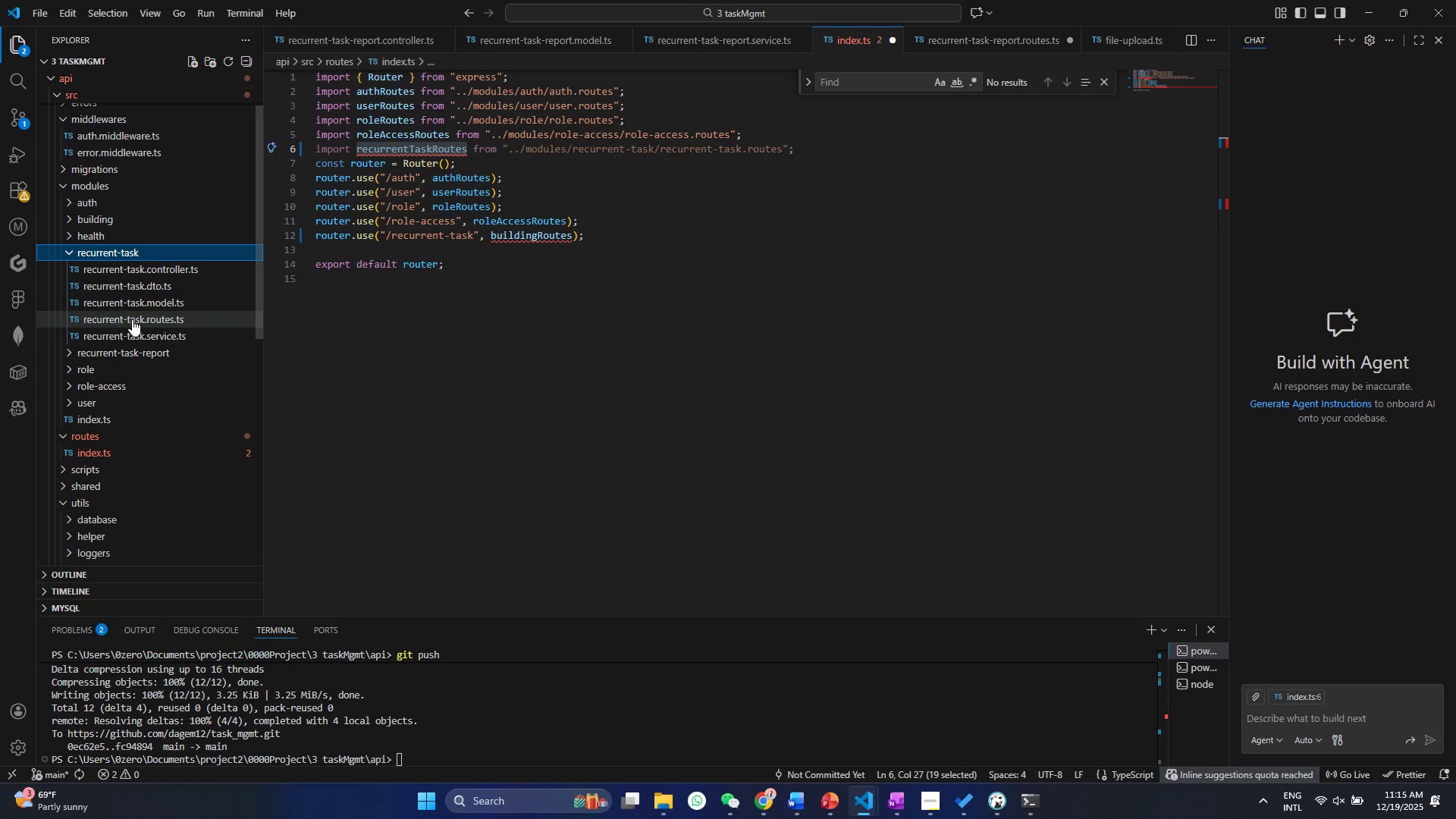 
left_click([146, 316])
 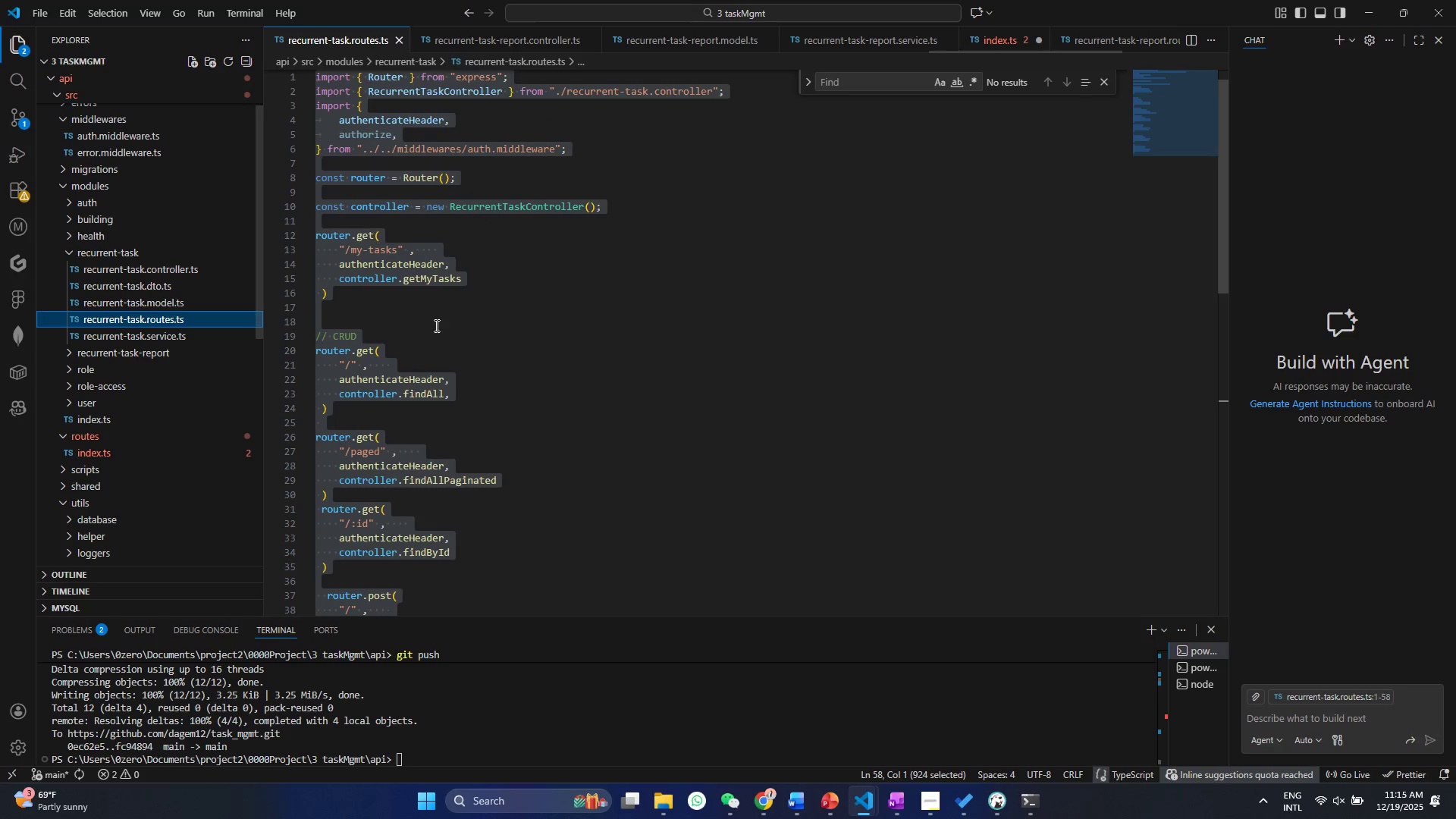 
scroll: coordinate [432, 385], scroll_direction: up, amount: 2.0
 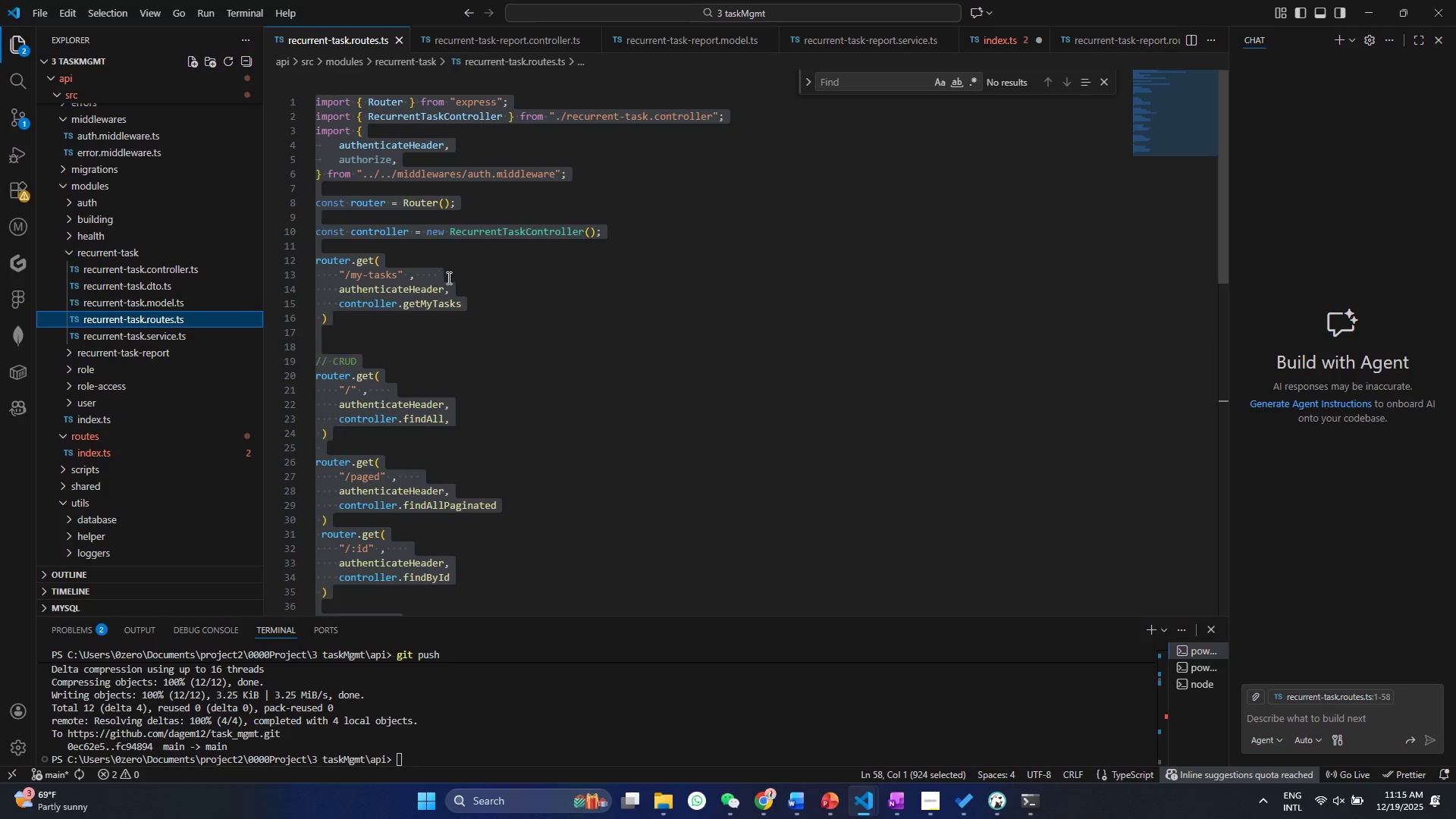 
left_click([447, 276])
 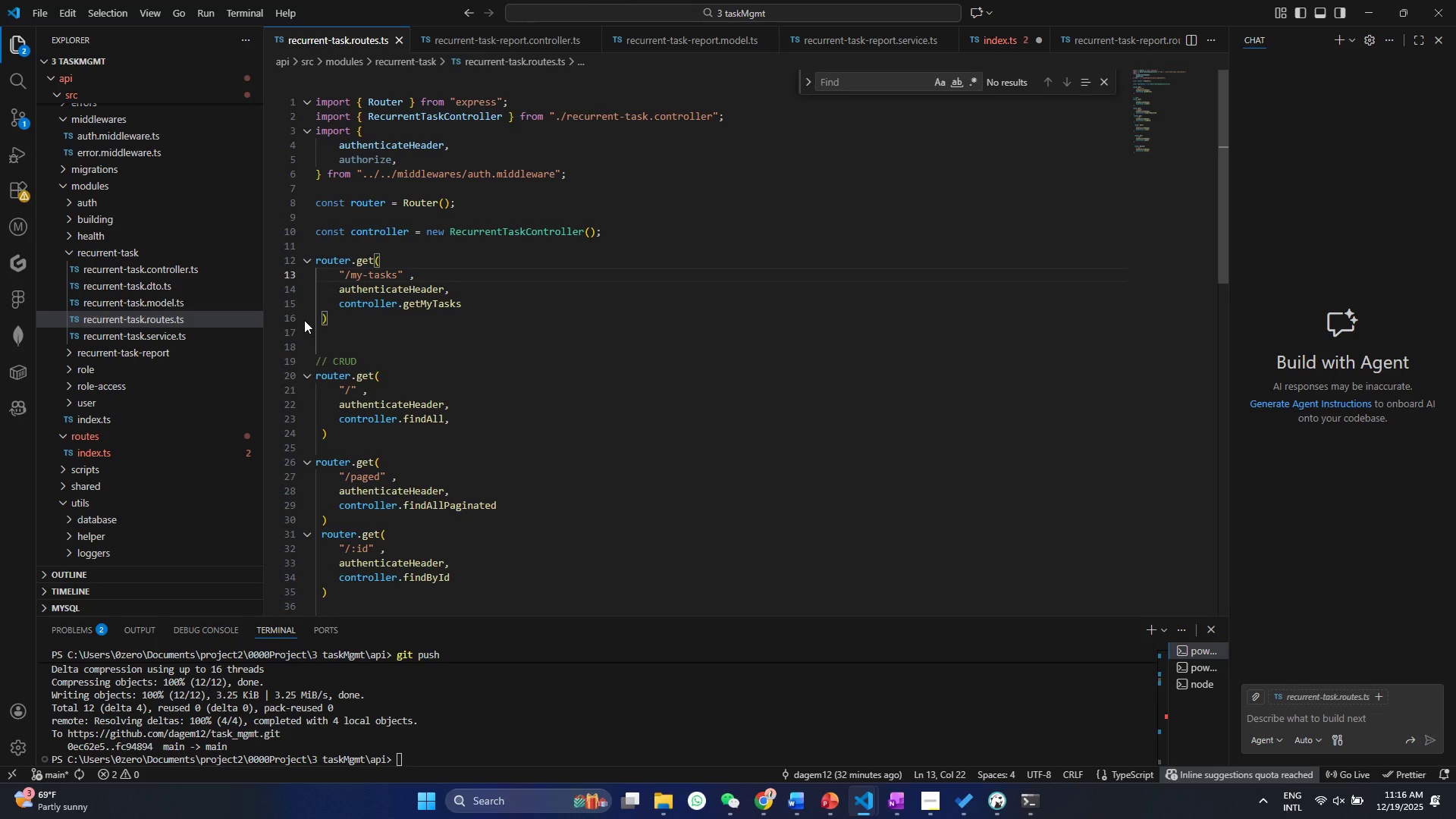 
wait(13.62)
 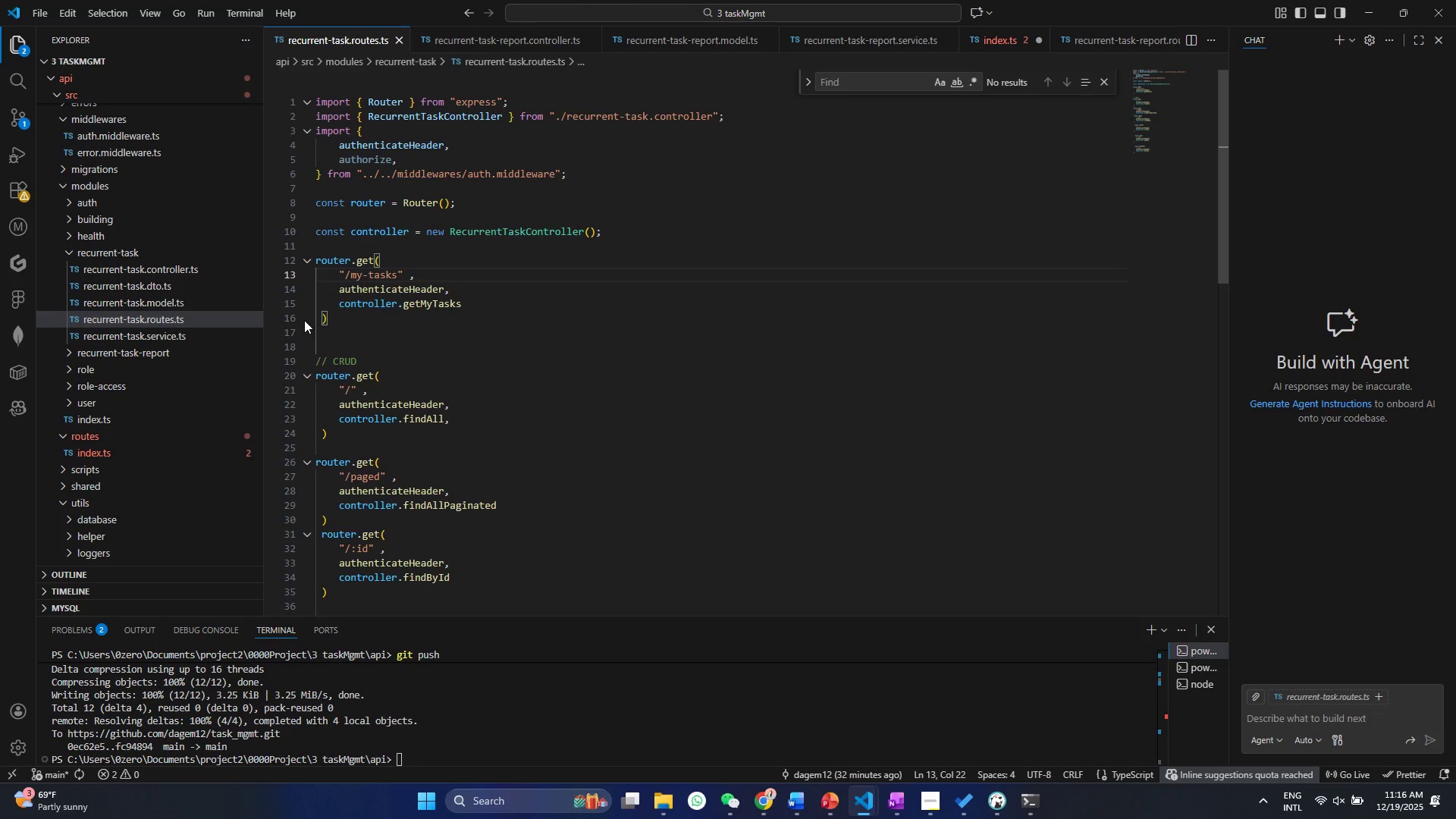 
scroll: coordinate [295, 457], scroll_direction: down, amount: 12.0
 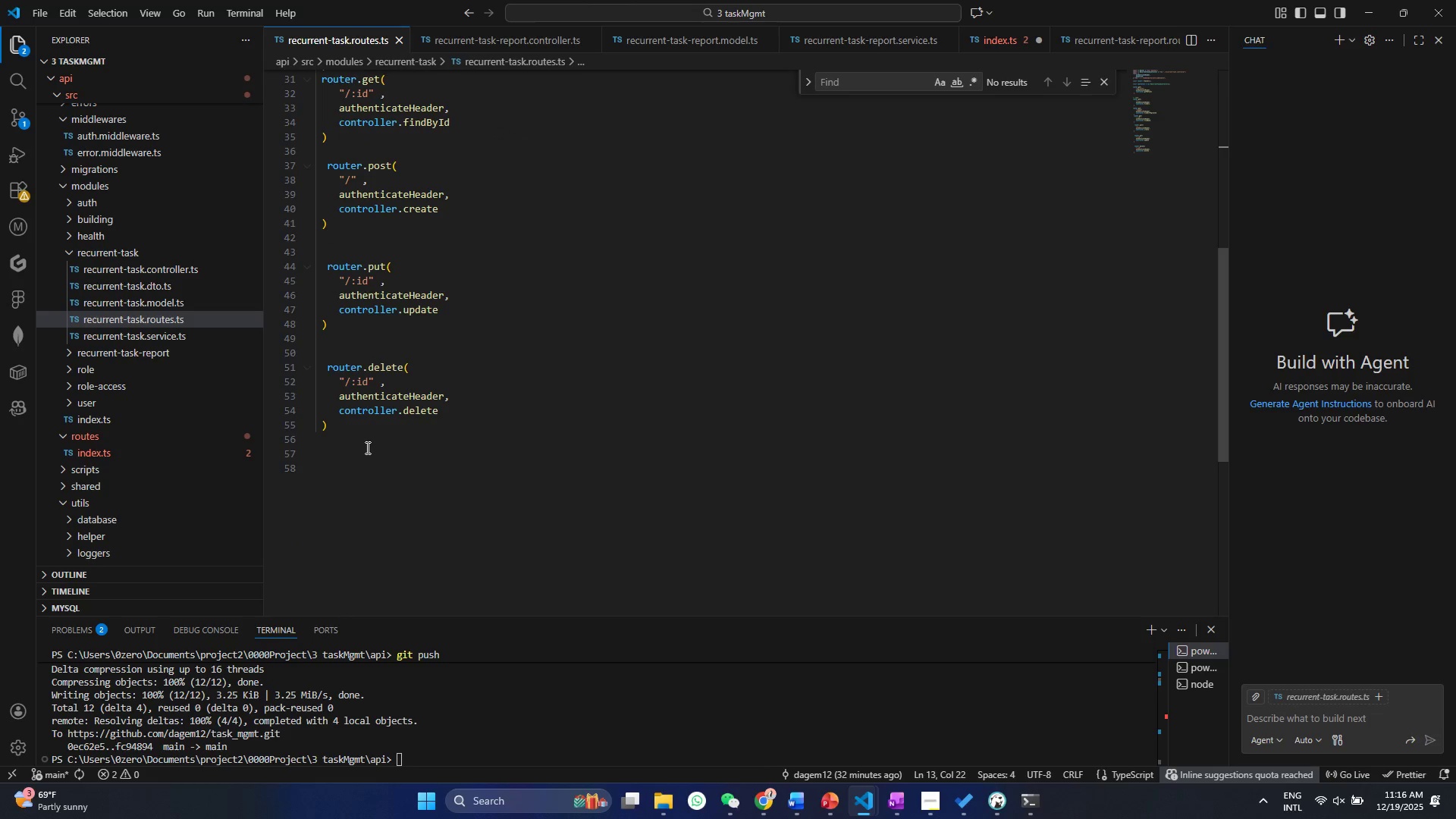 
left_click([366, 447])
 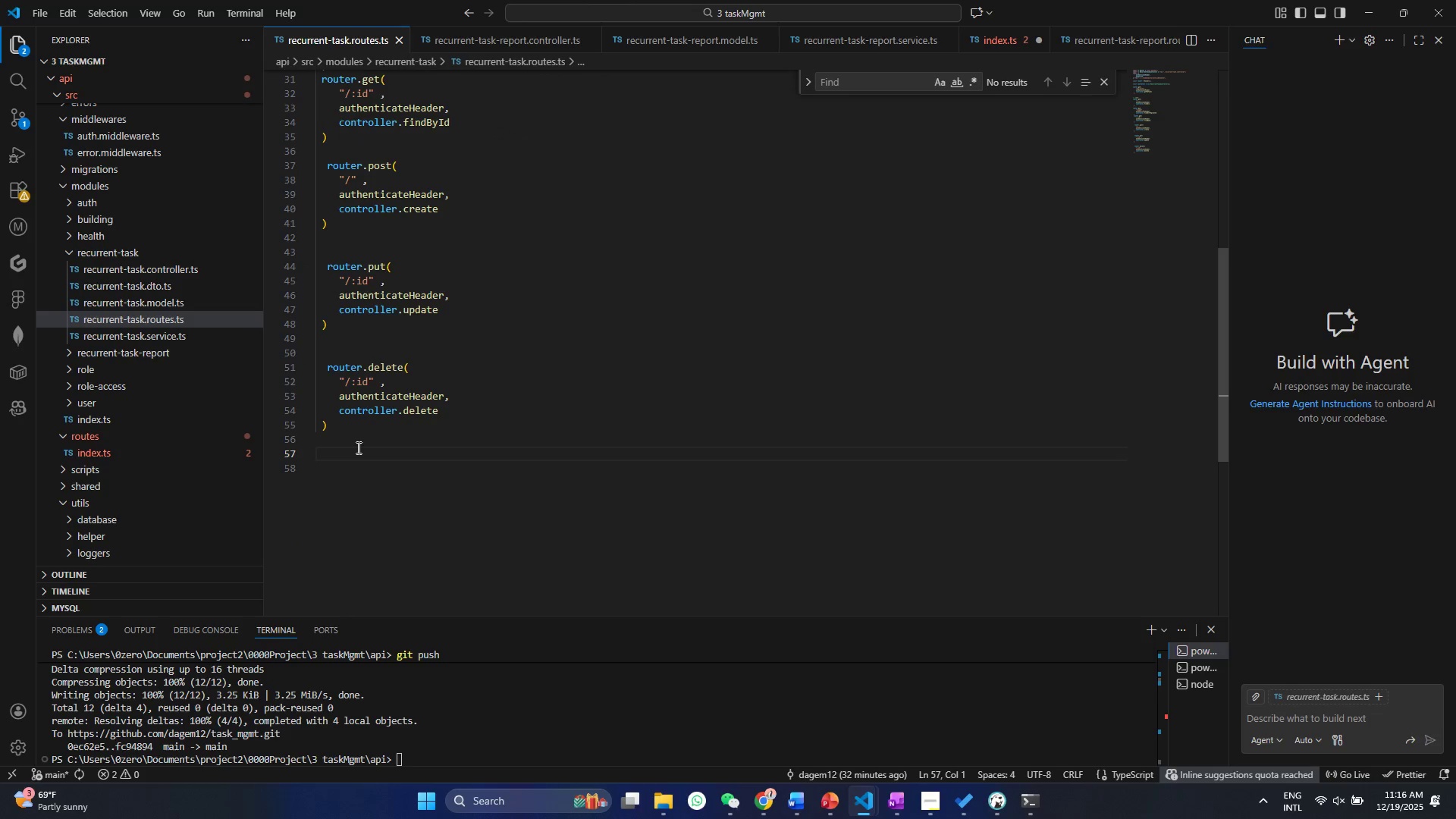 
type(ex)
 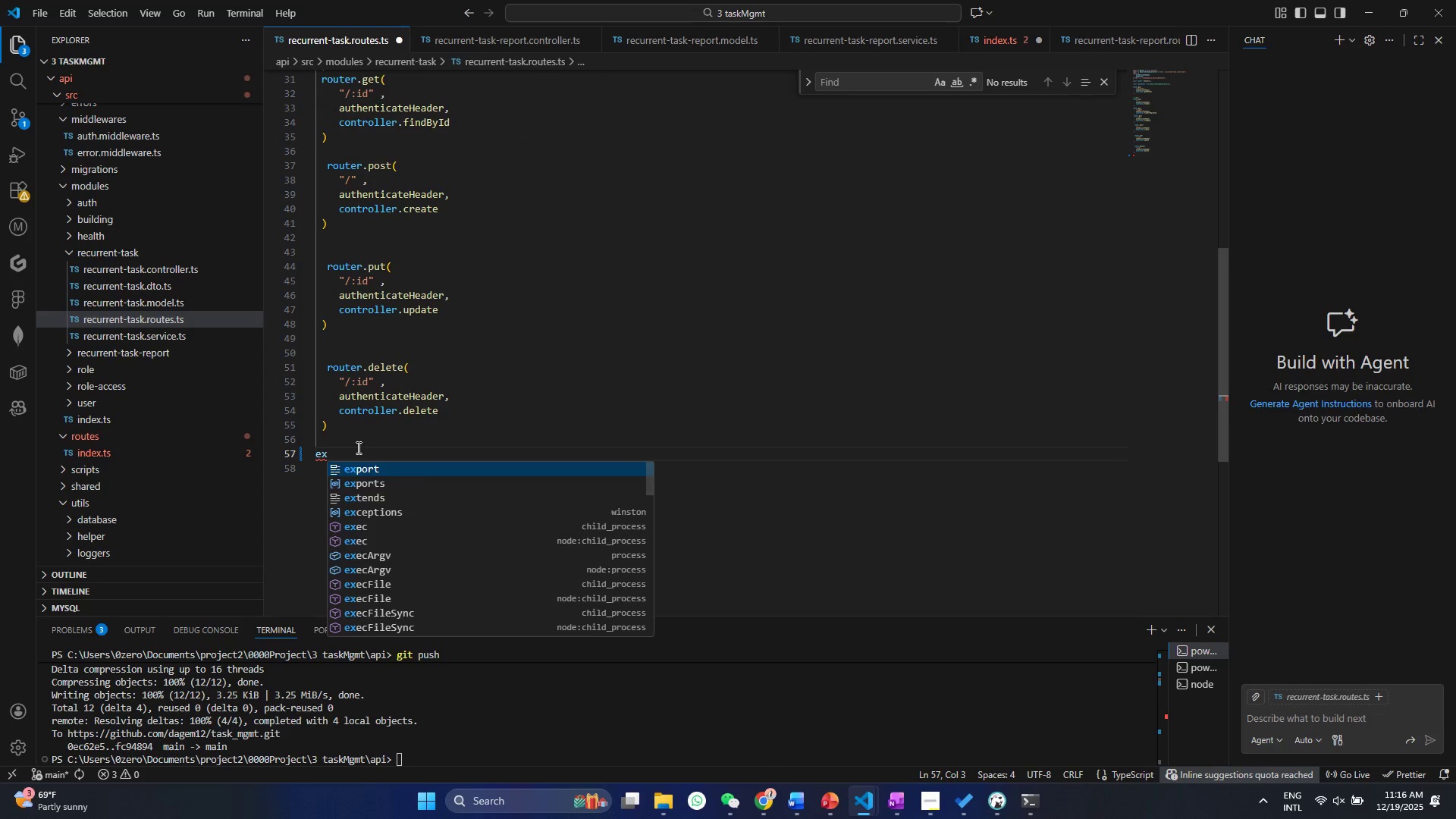 
key(Enter)
 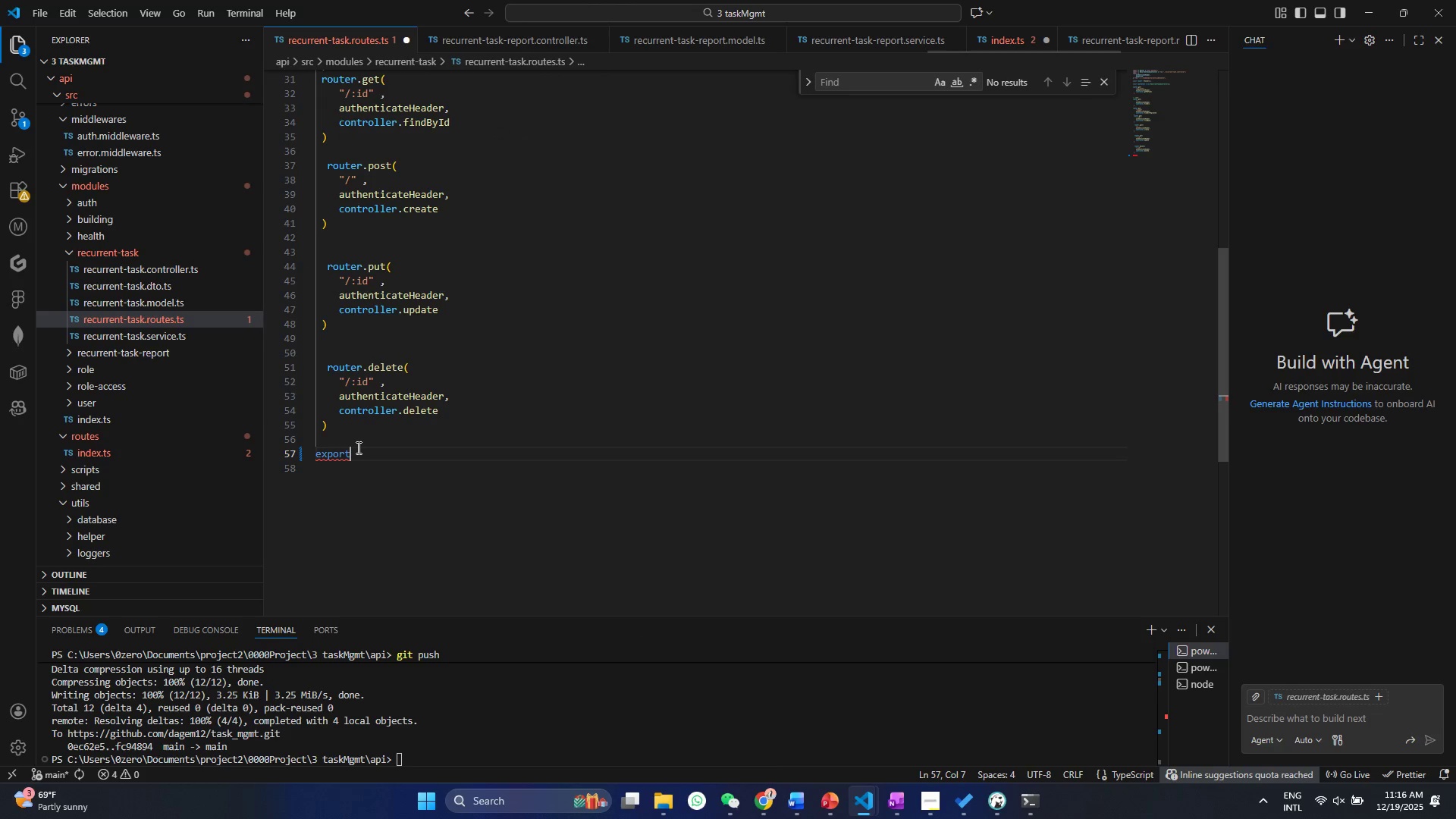 
type( defa)
 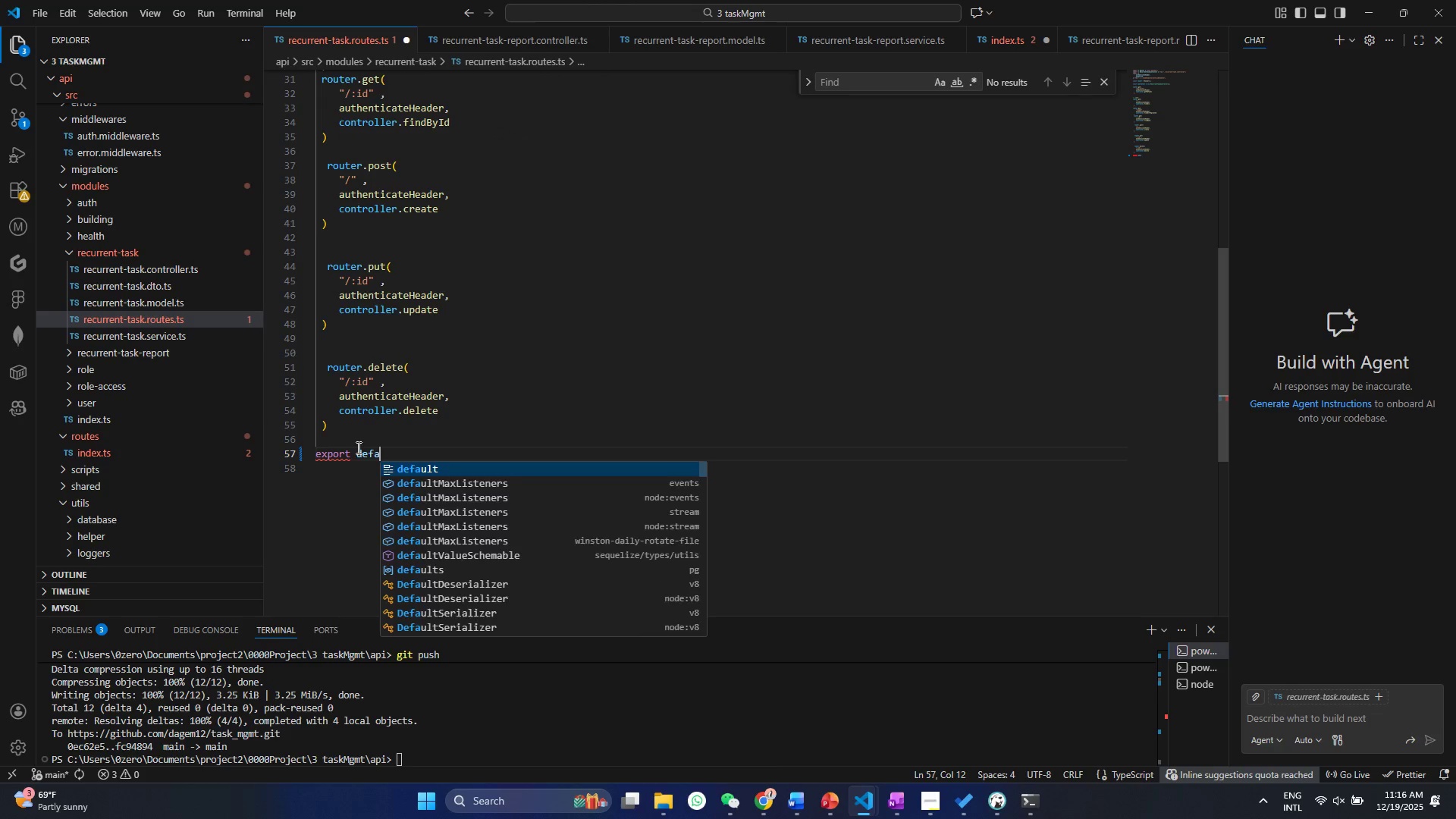 
key(Enter)
 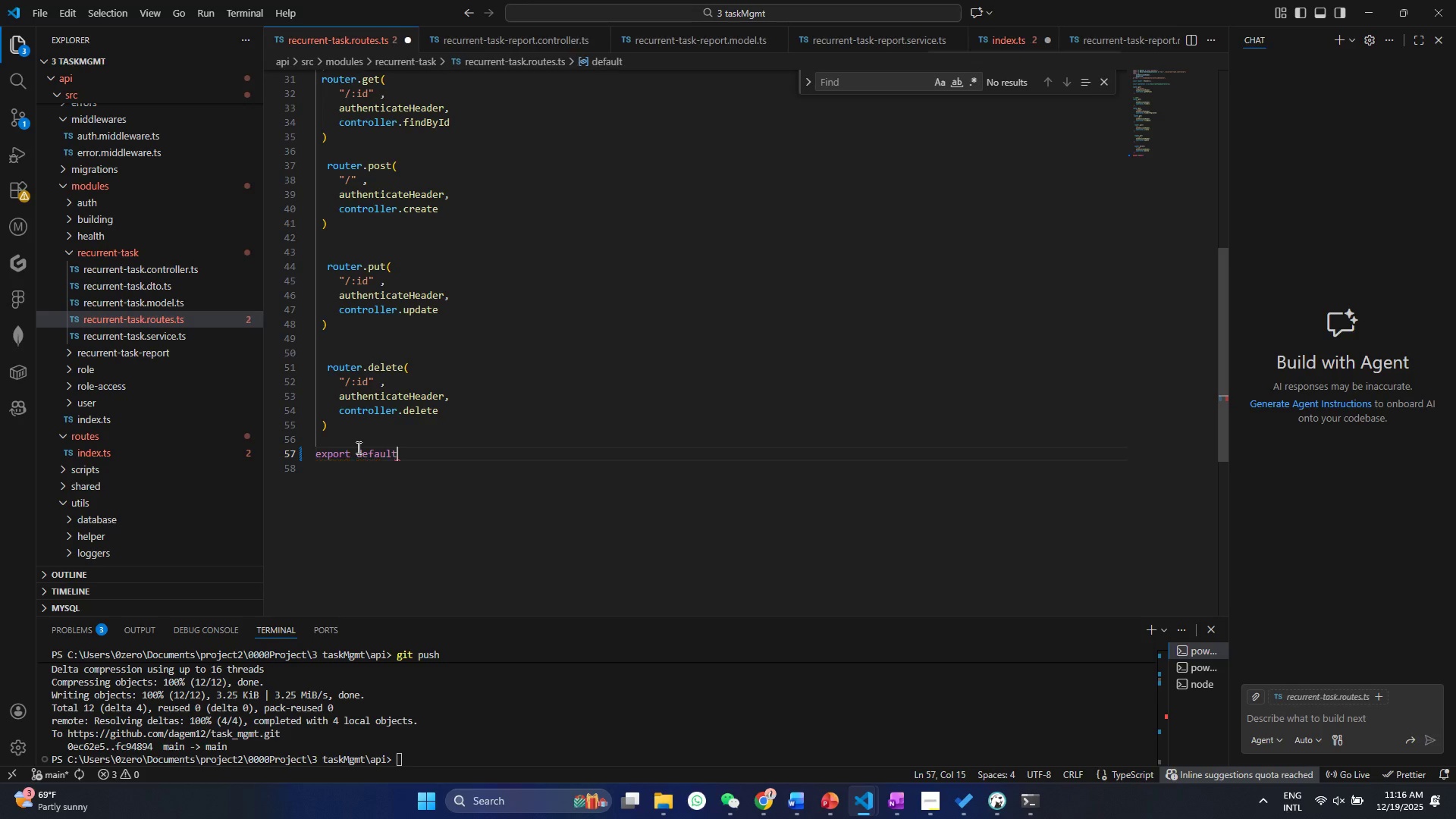 
type( rout)
 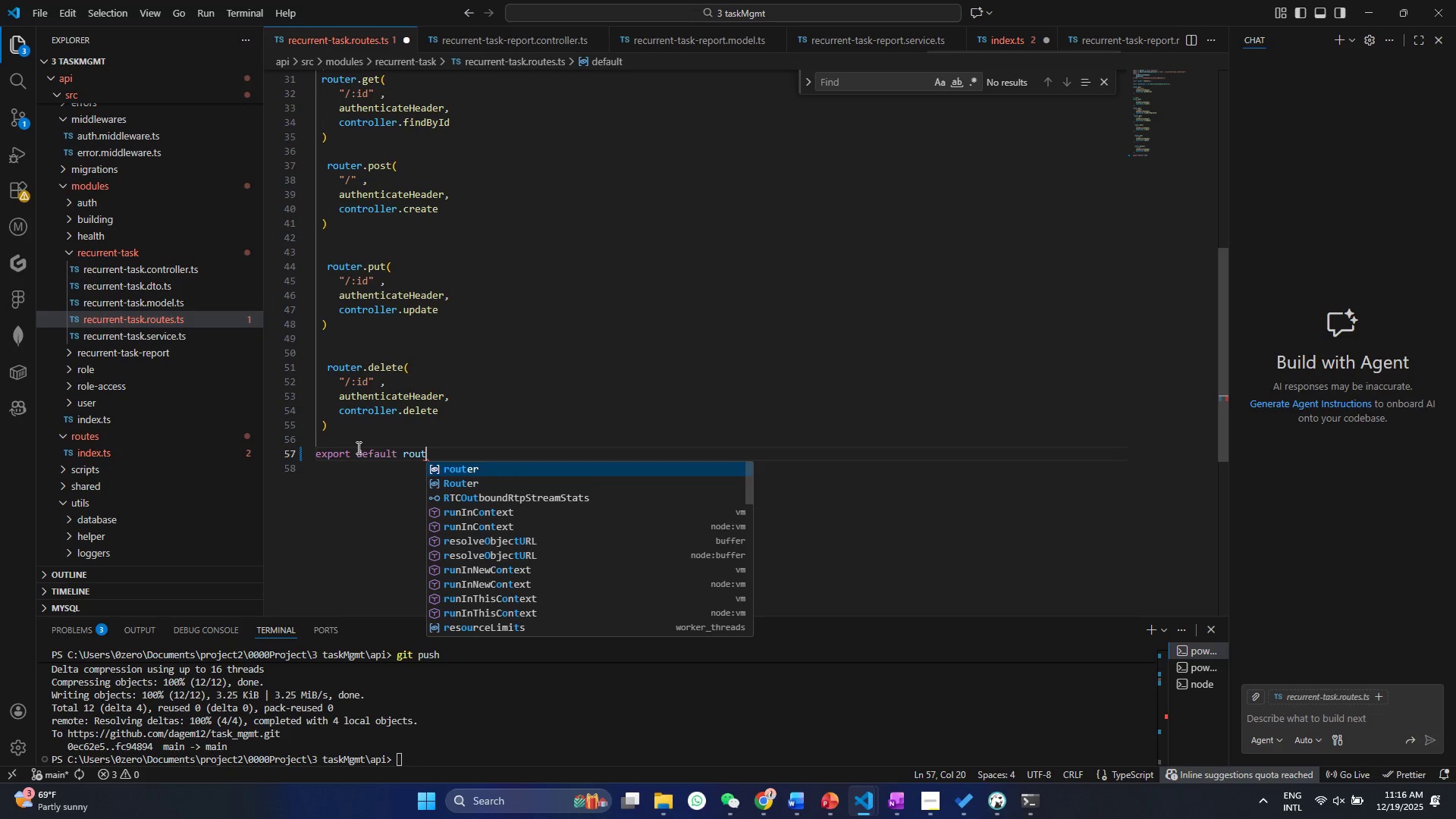 
key(Enter)
 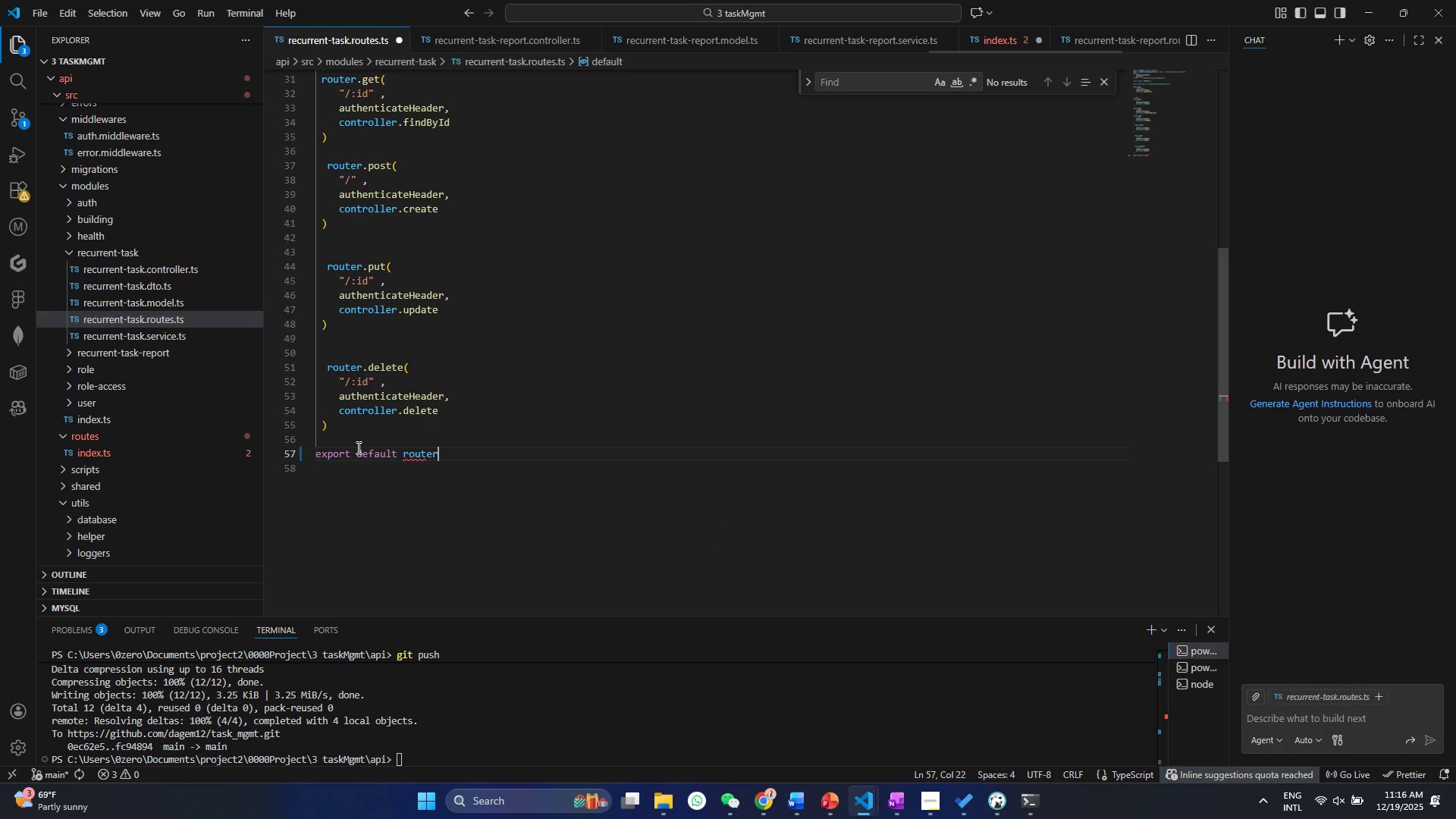 
key(Control+ControlLeft)
 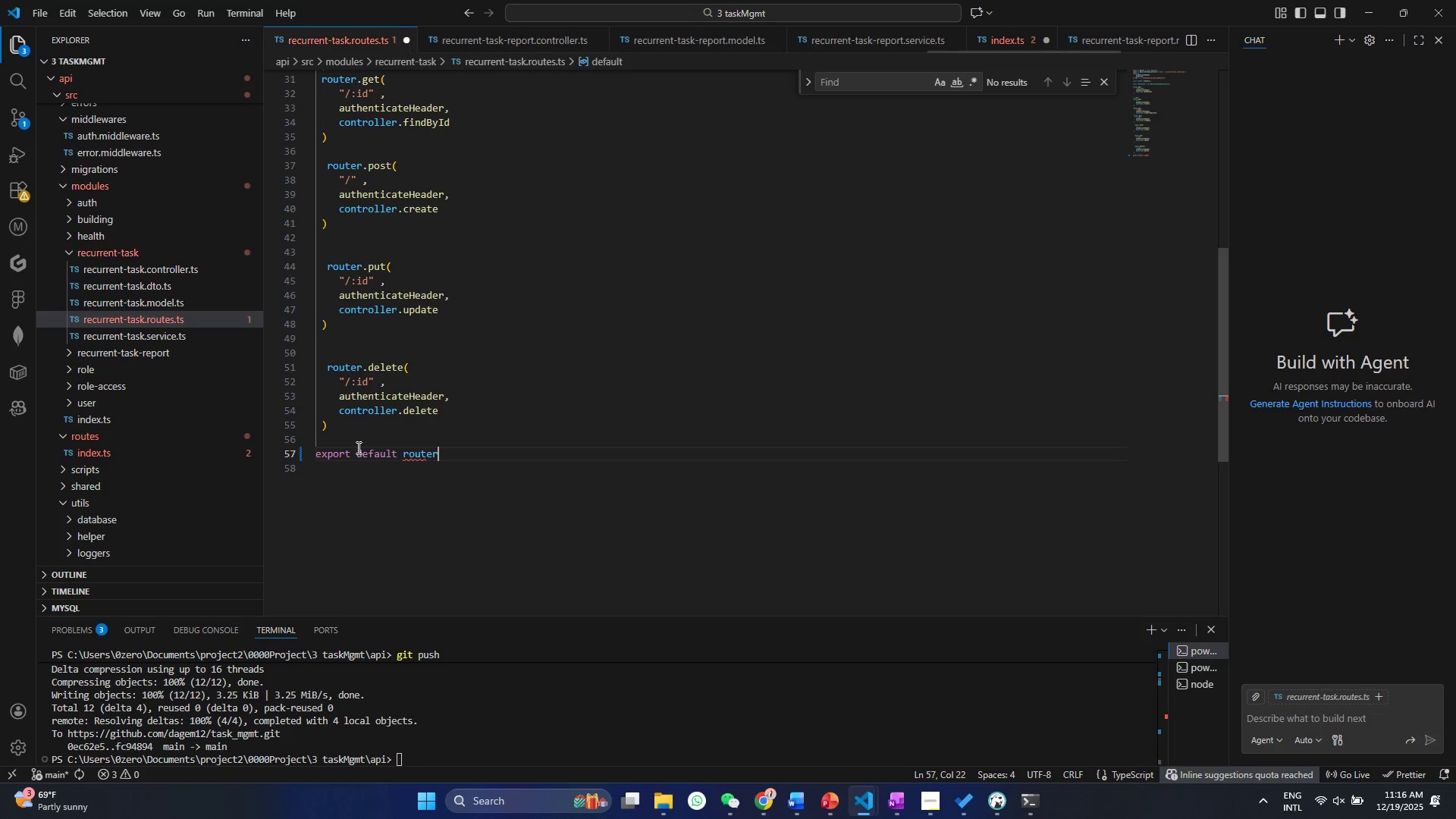 
key(Control+S)
 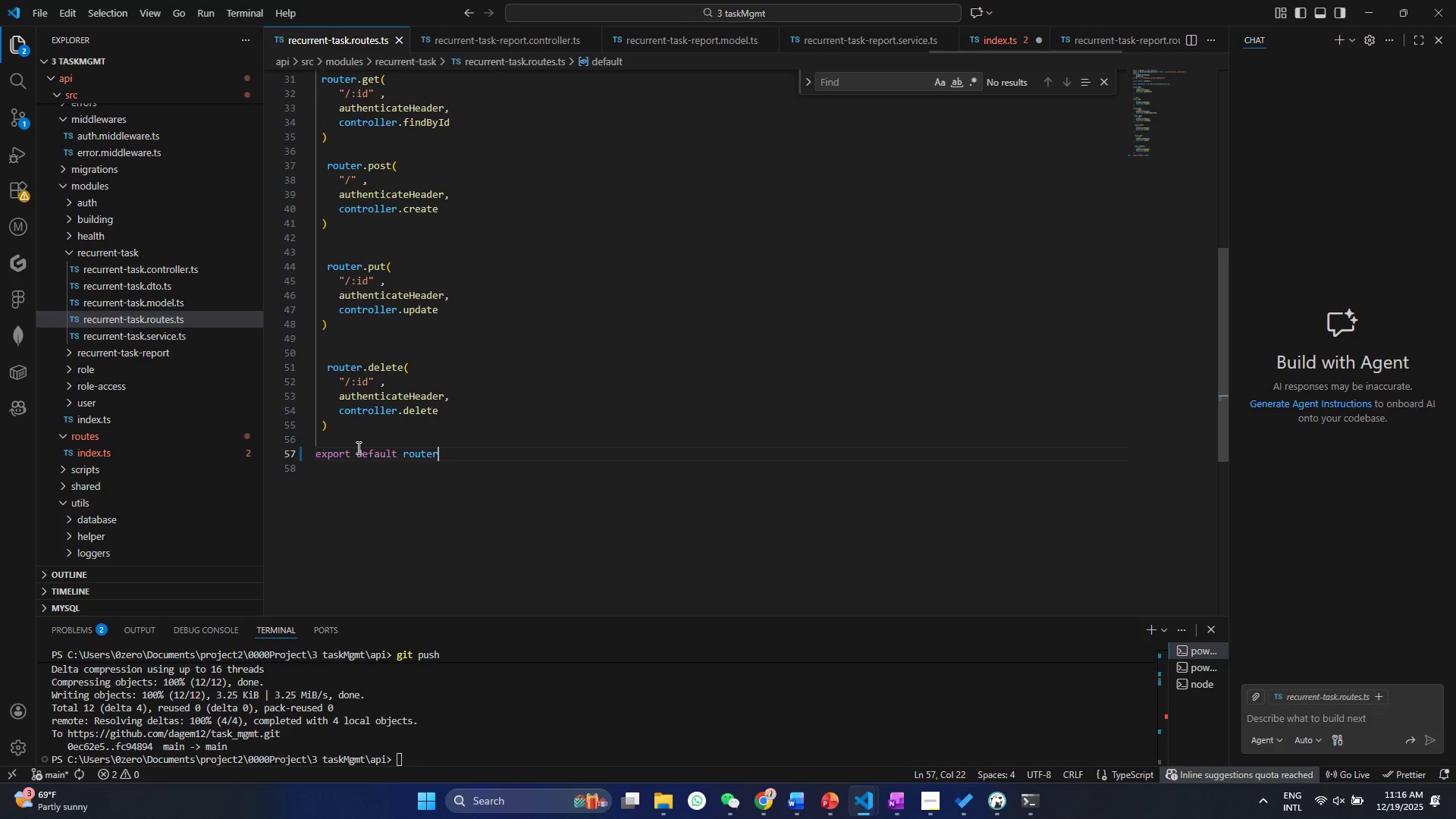 
key(Semicolon)
 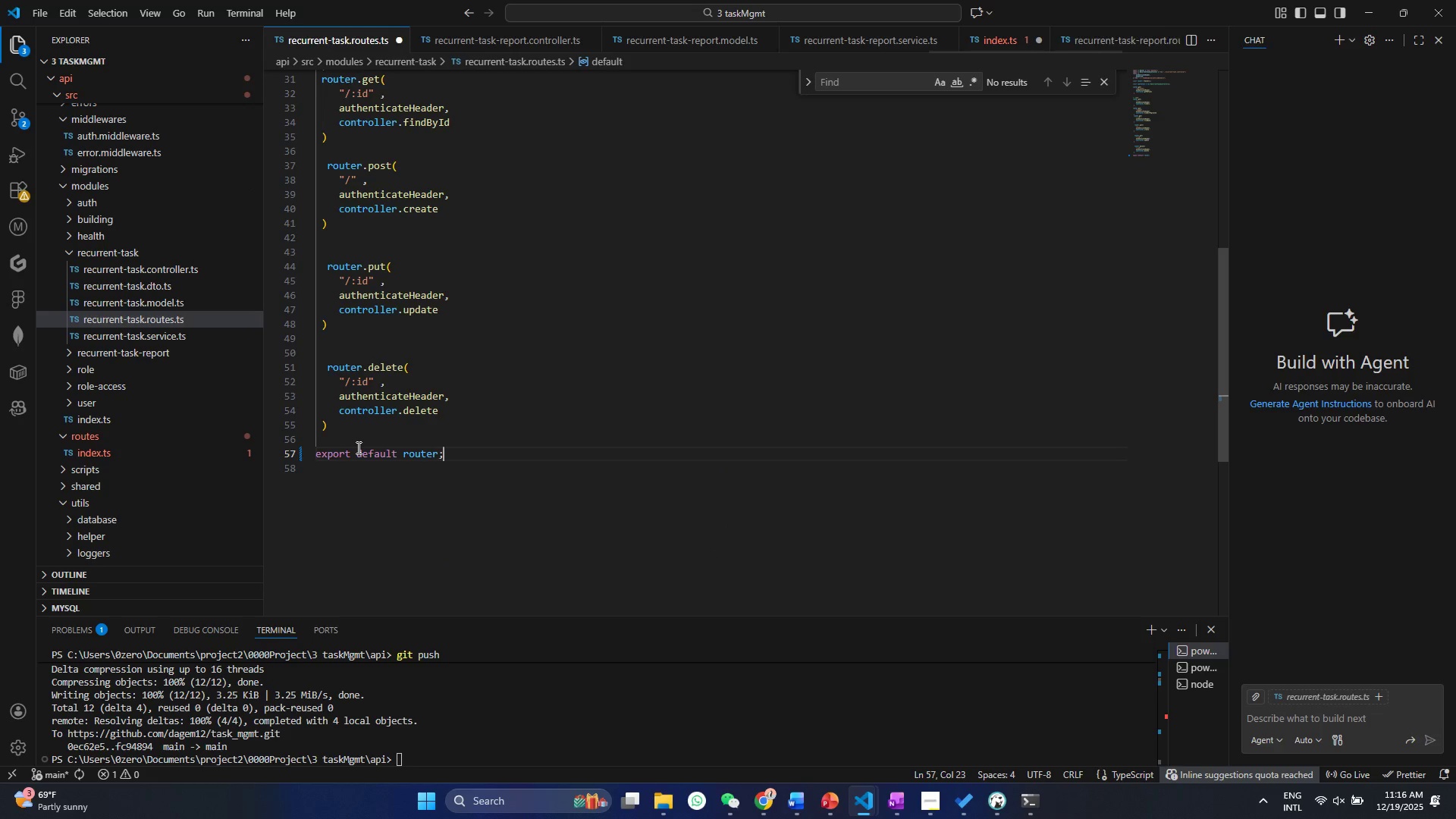 
key(Control+ControlLeft)
 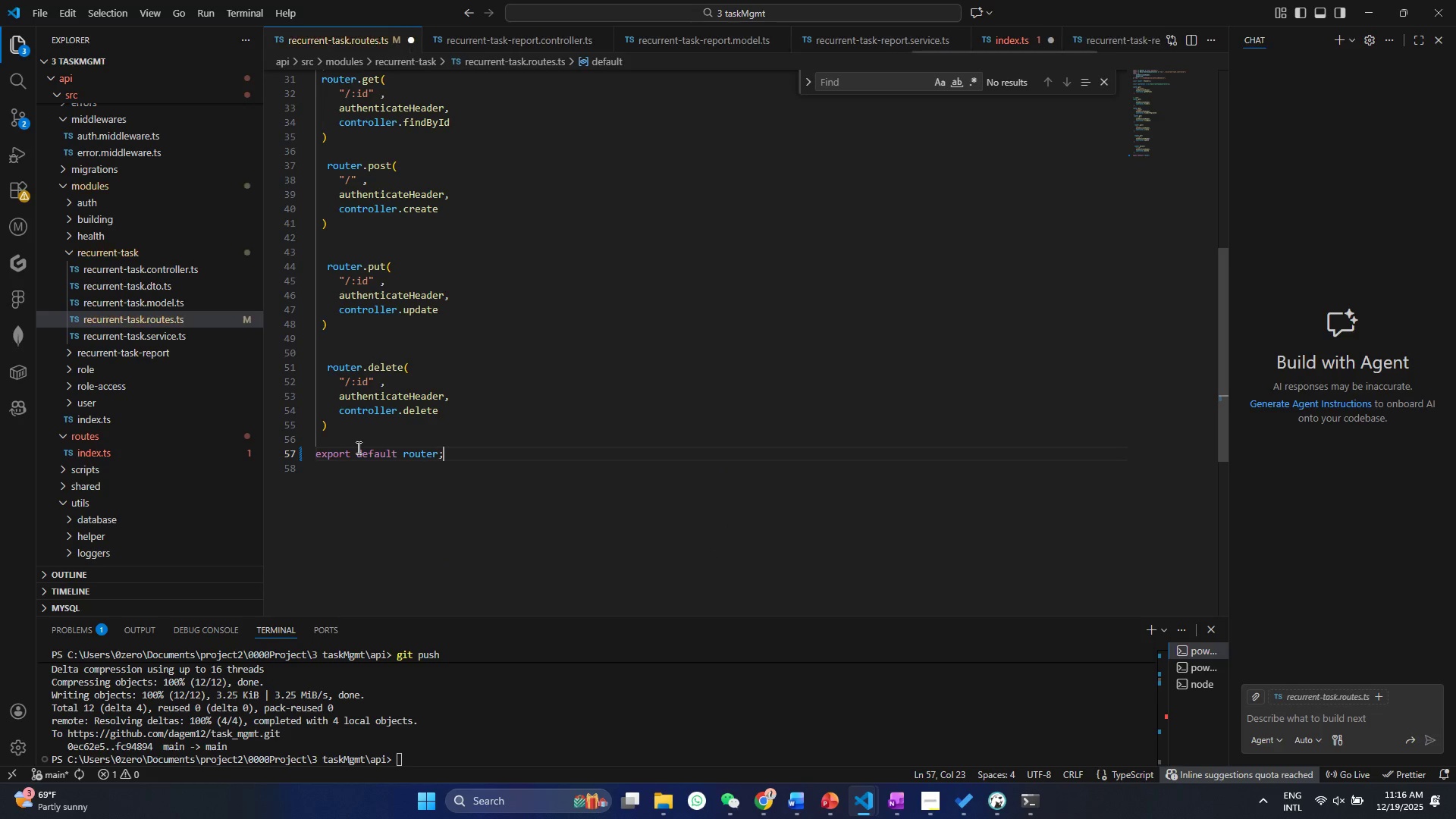 
key(Control+S)
 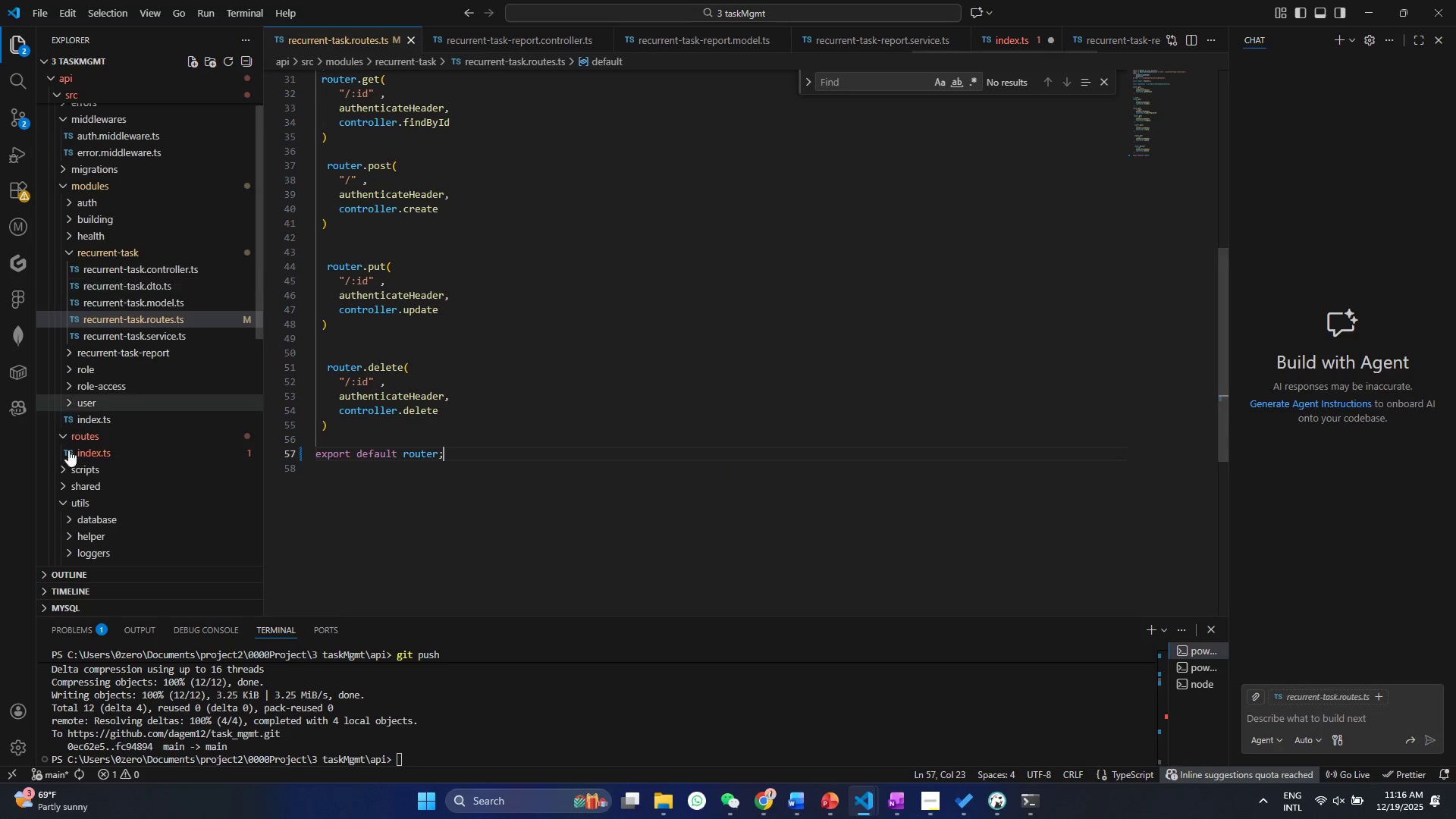 
left_click([99, 454])
 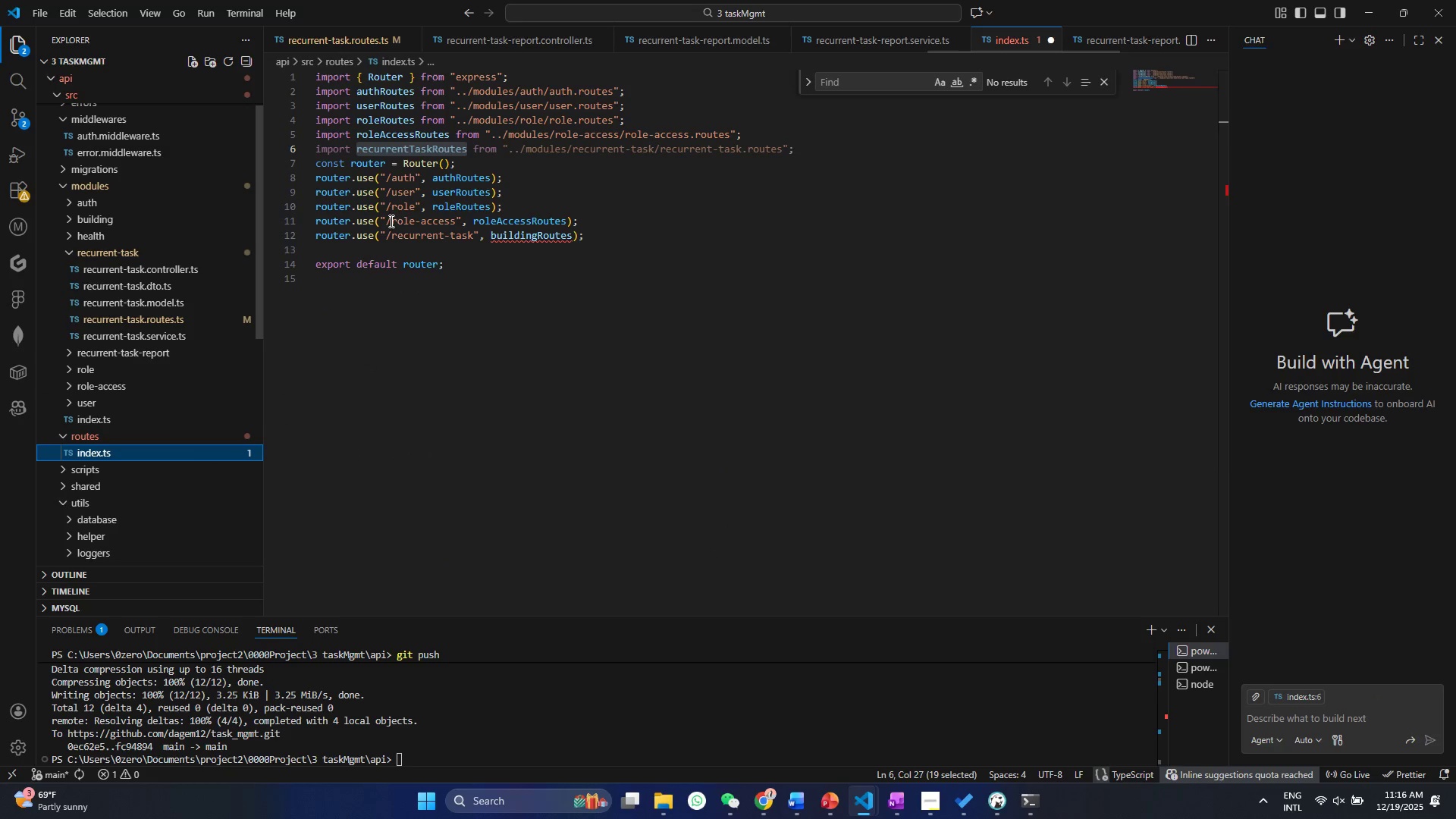 
left_click([396, 215])
 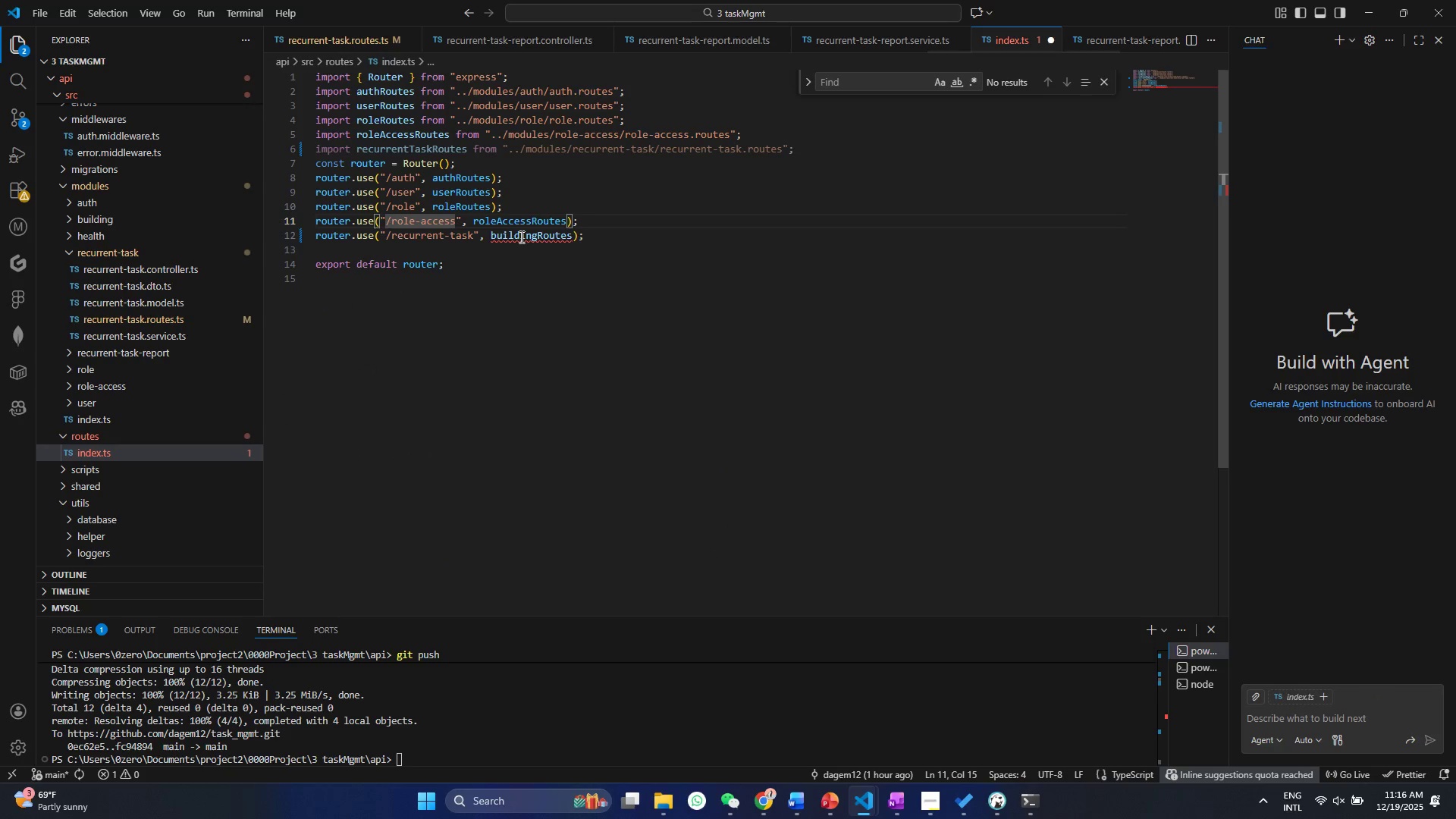 
double_click([520, 237])
 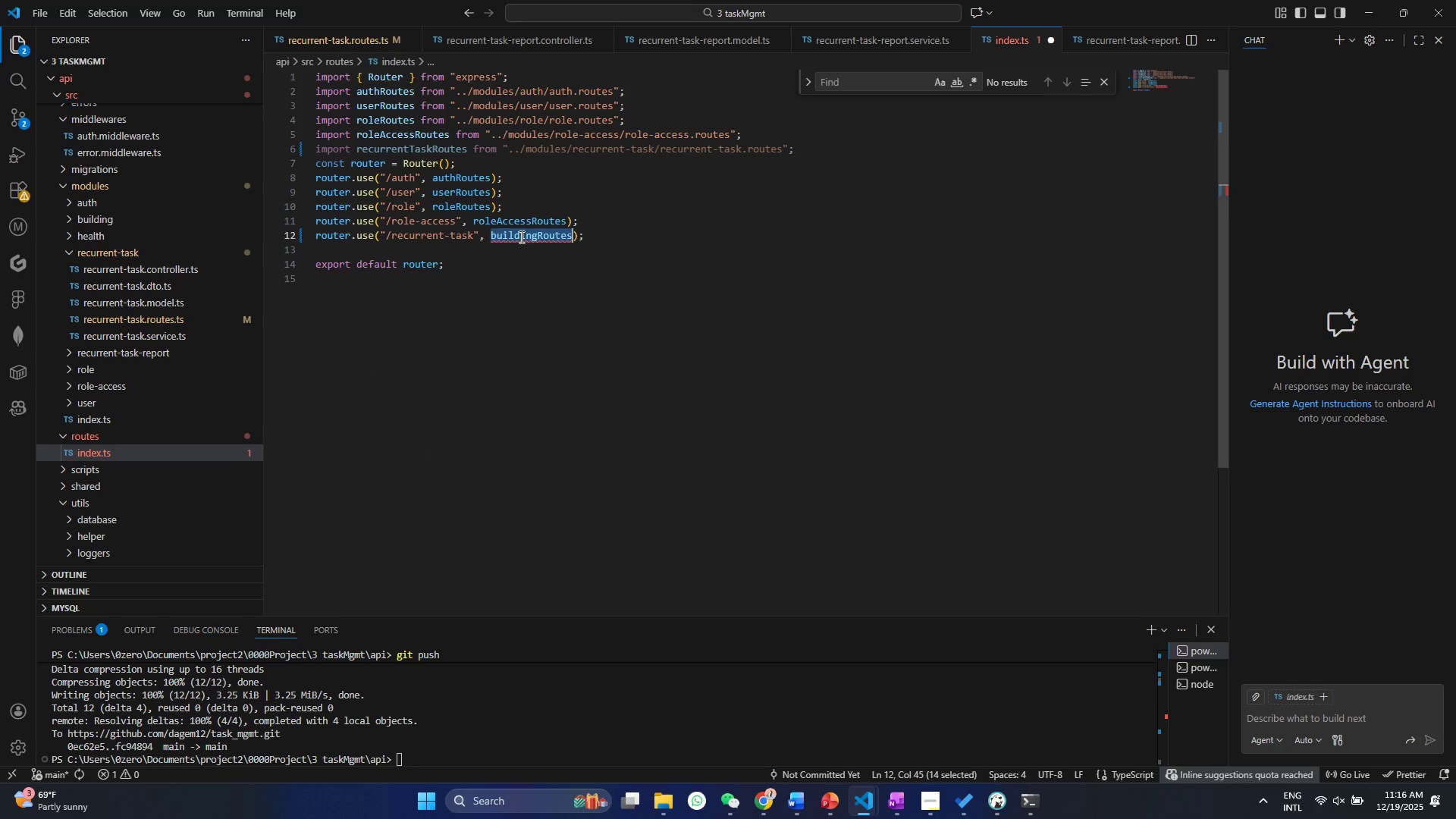 
key(Control+V)
 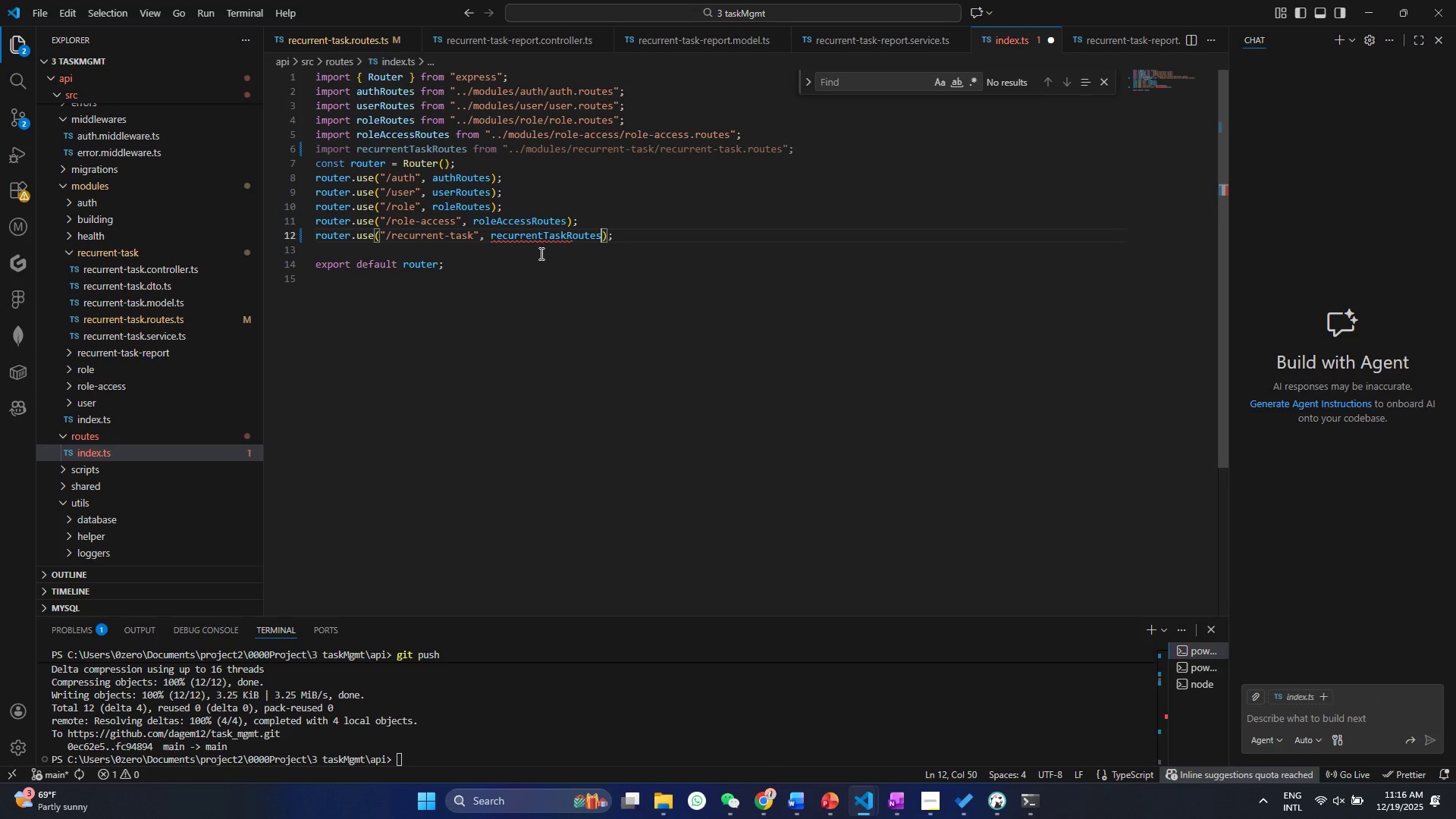 
key(Control+ControlLeft)
 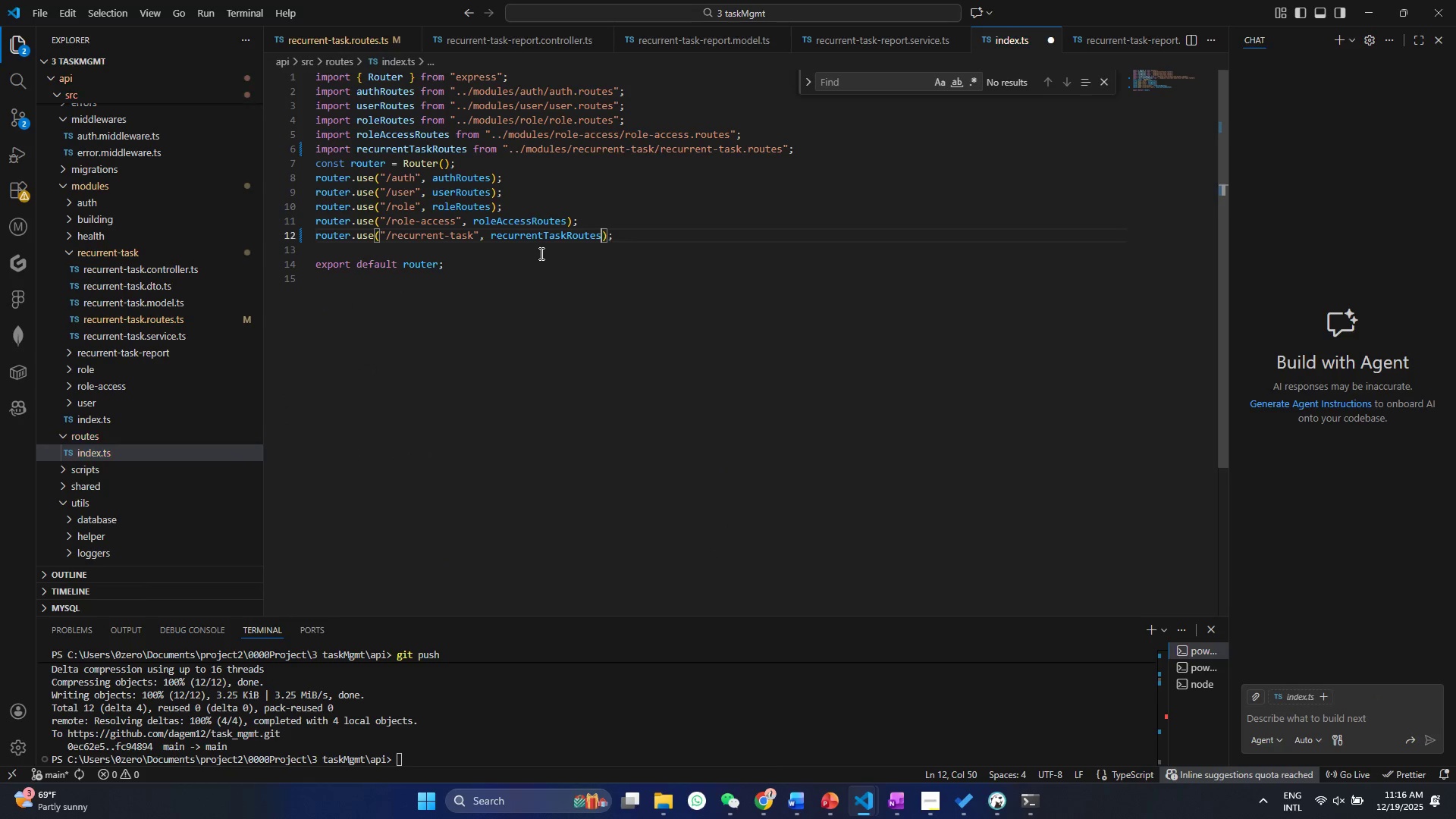 
key(Control+S)
 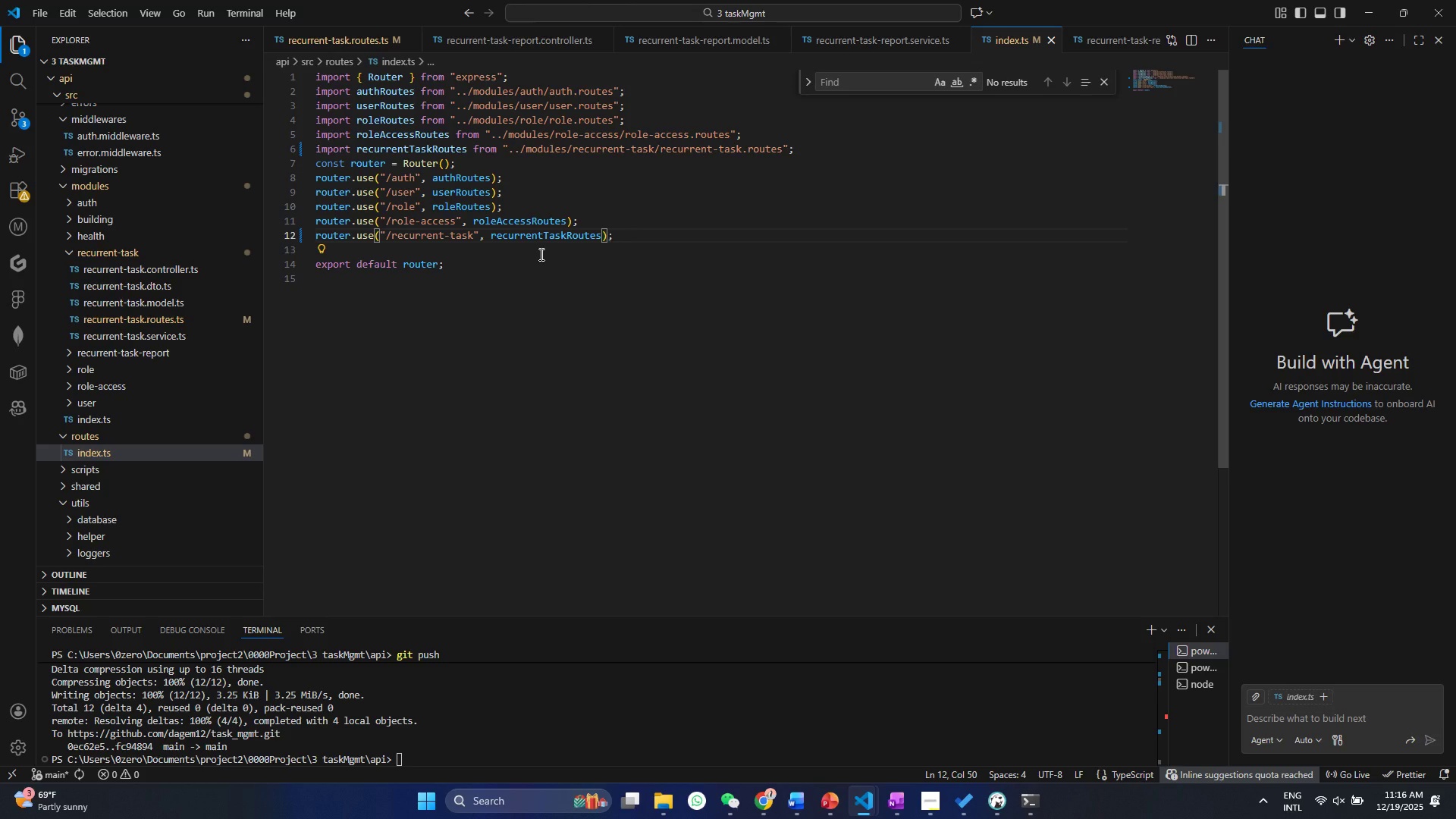 
wait(36.25)
 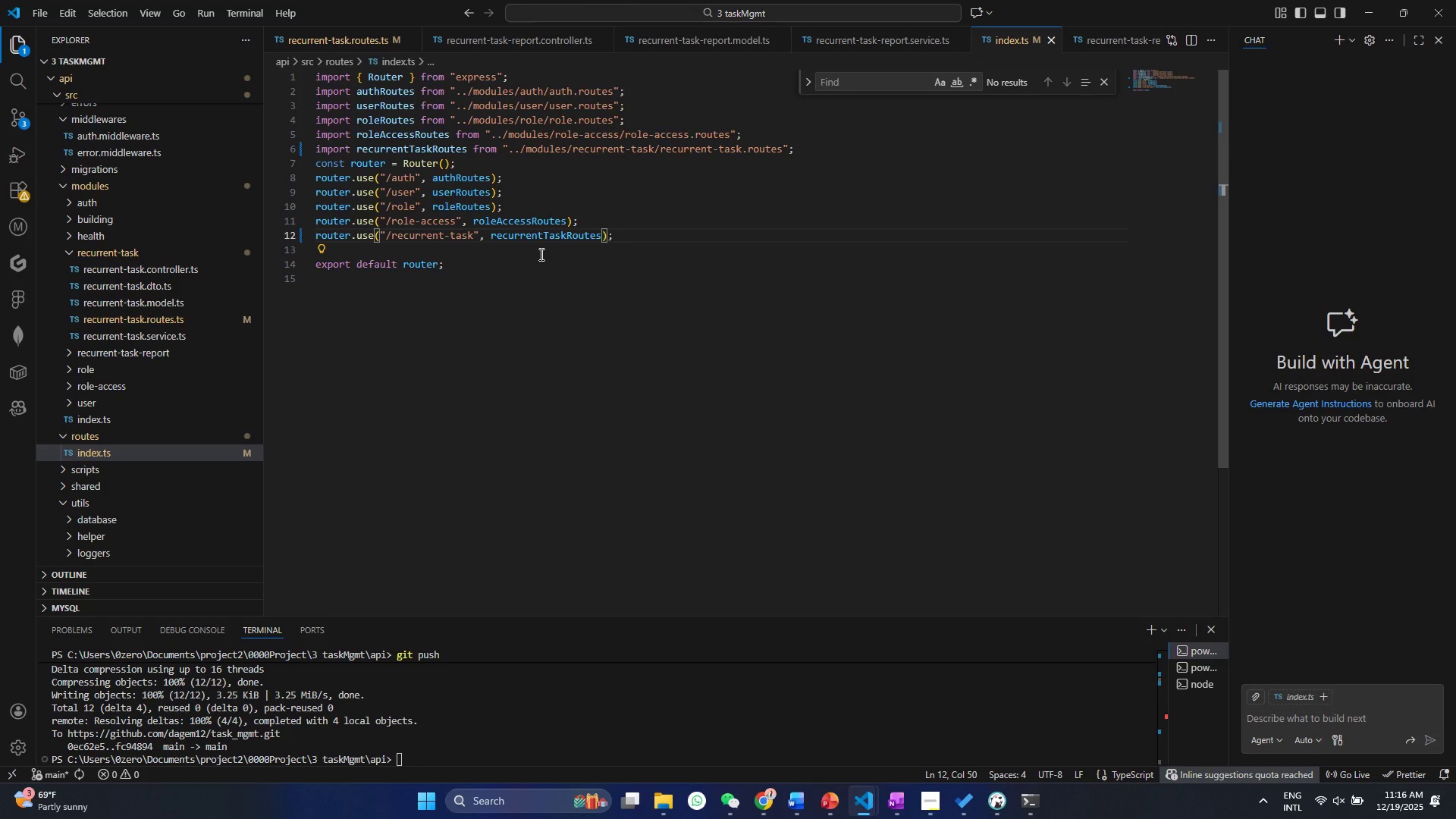 
left_click([548, 723])
 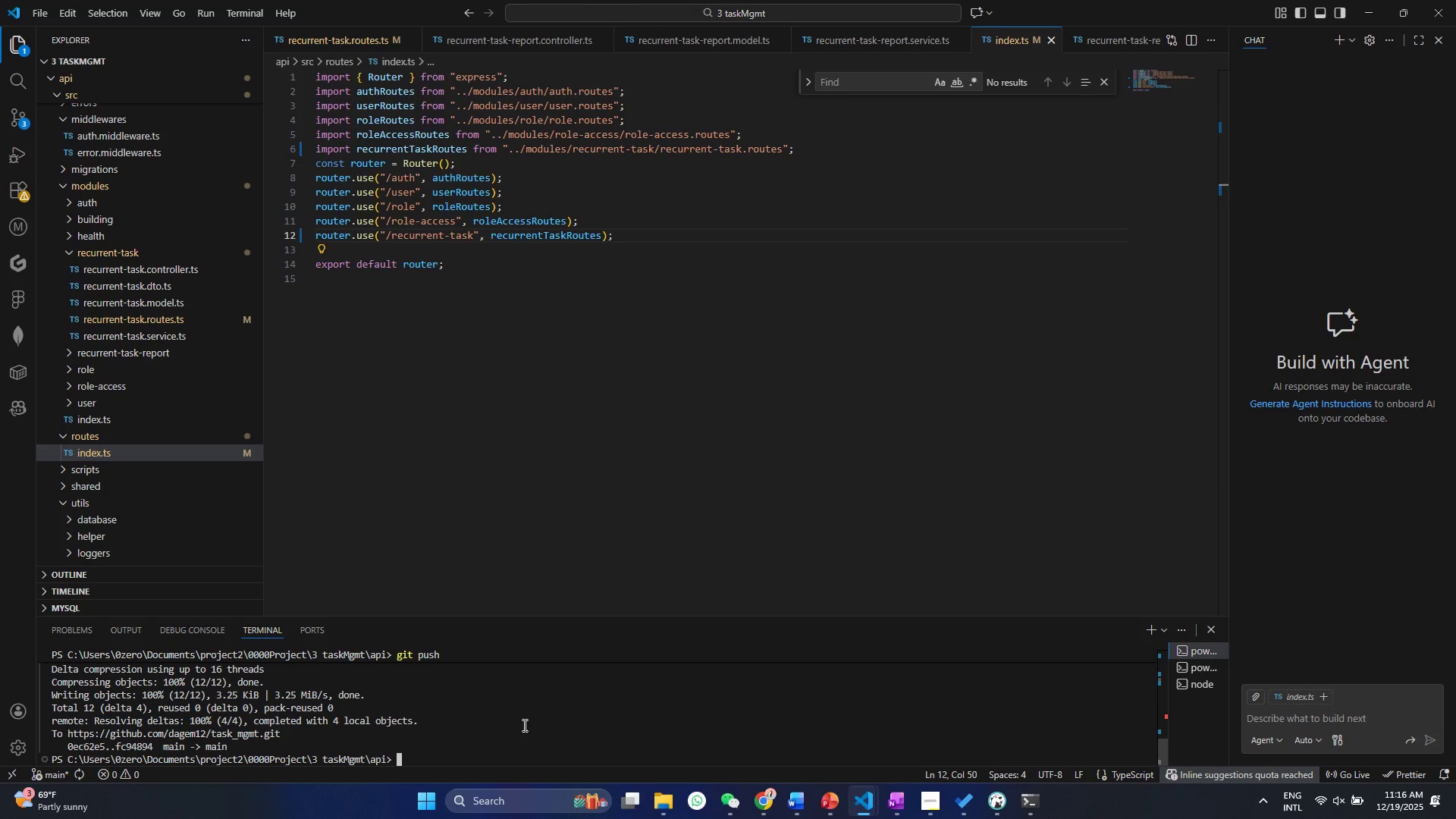 
type(git dd .)
 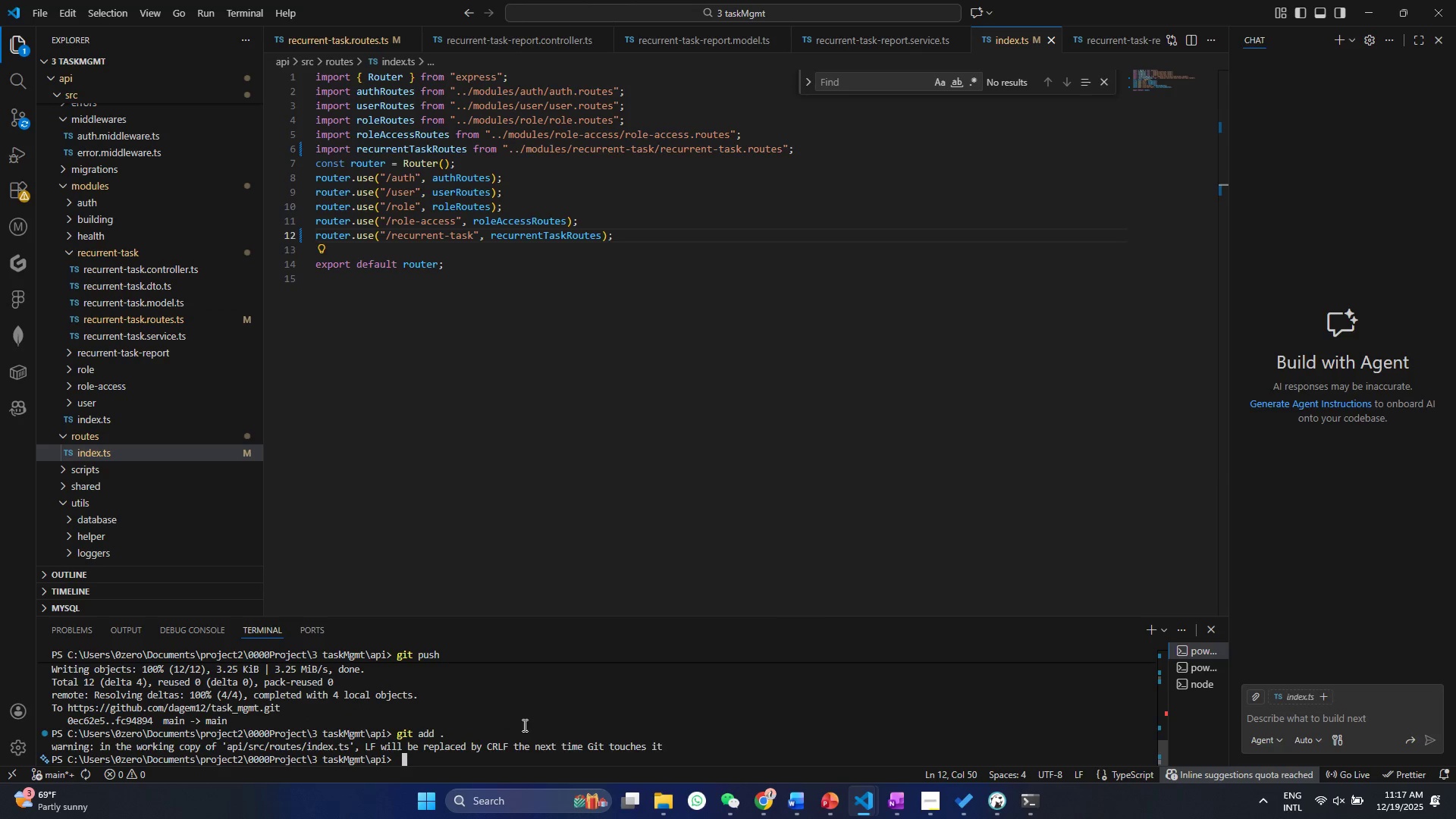 
hold_key(key=A, duration=6.88)
 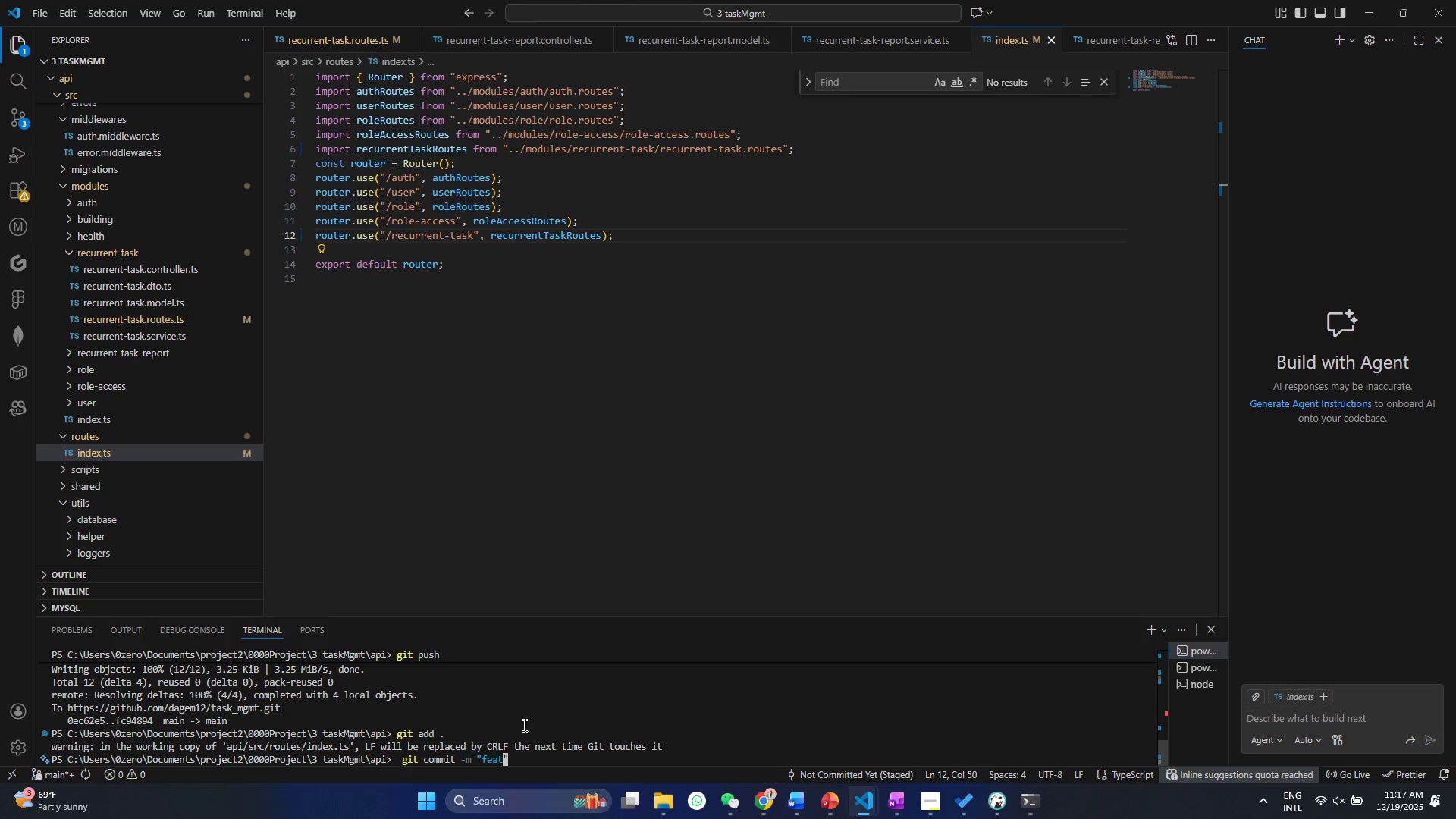 
key(Enter)
 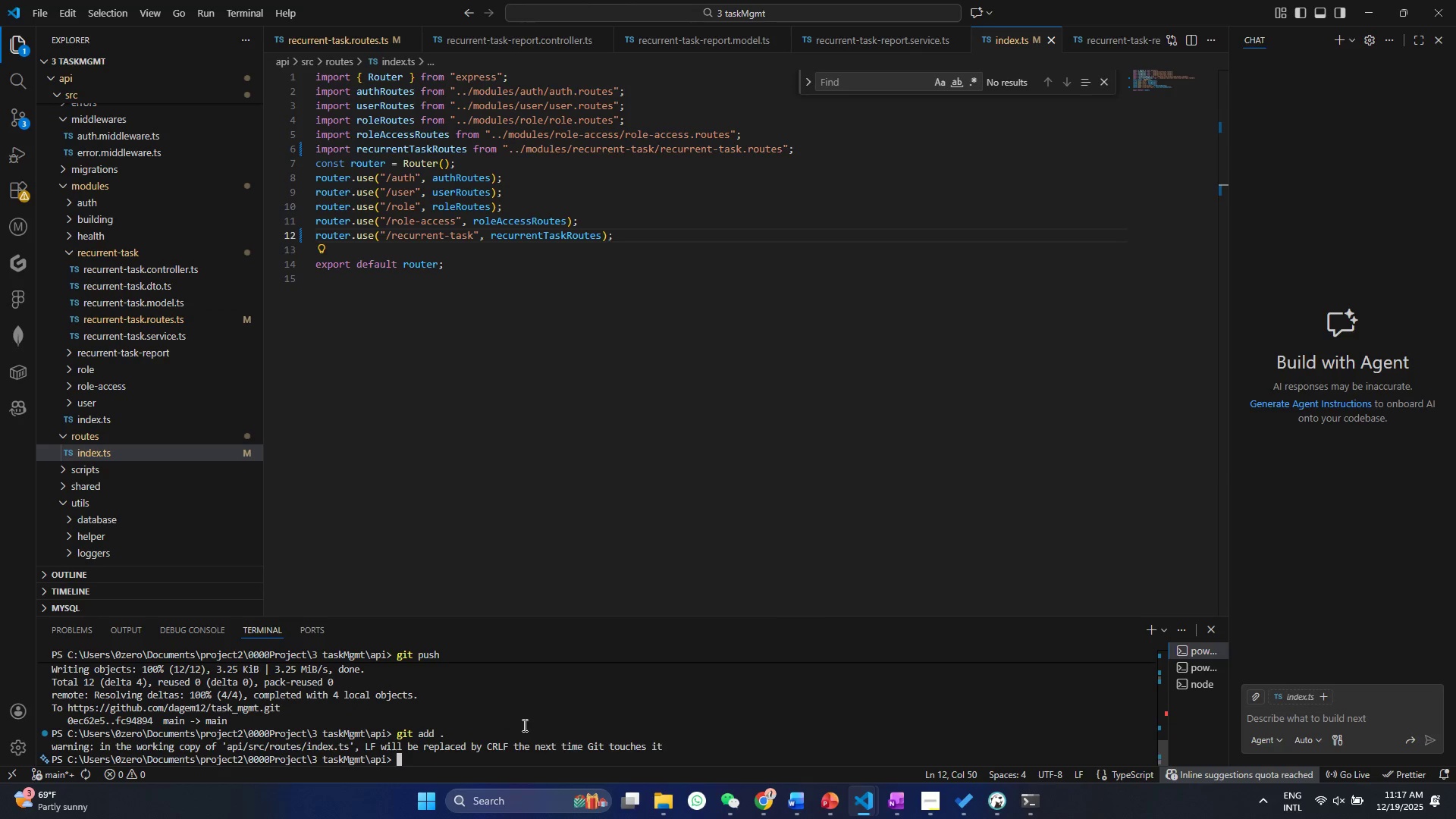 
type( git commit -m "")
 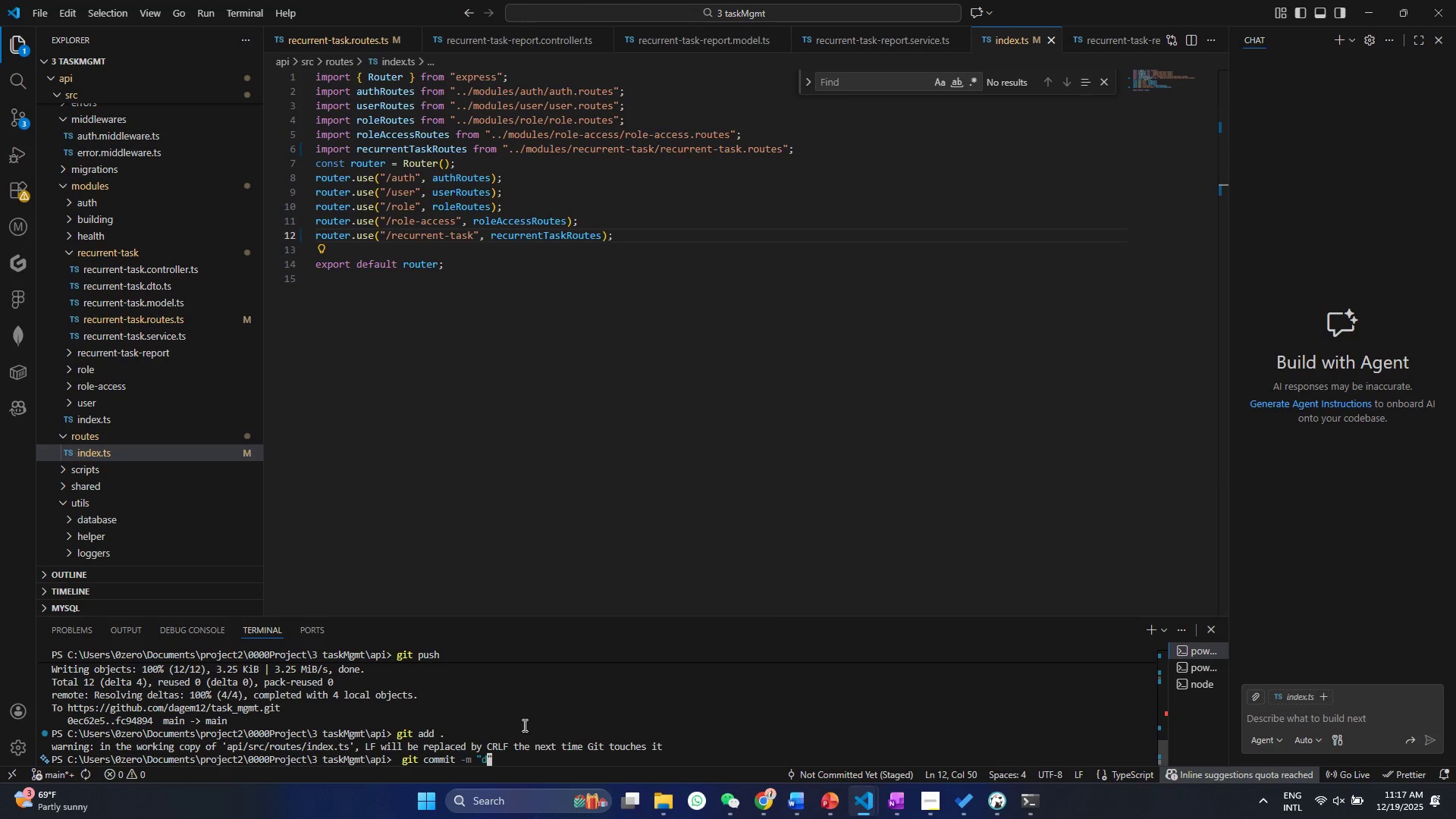 
 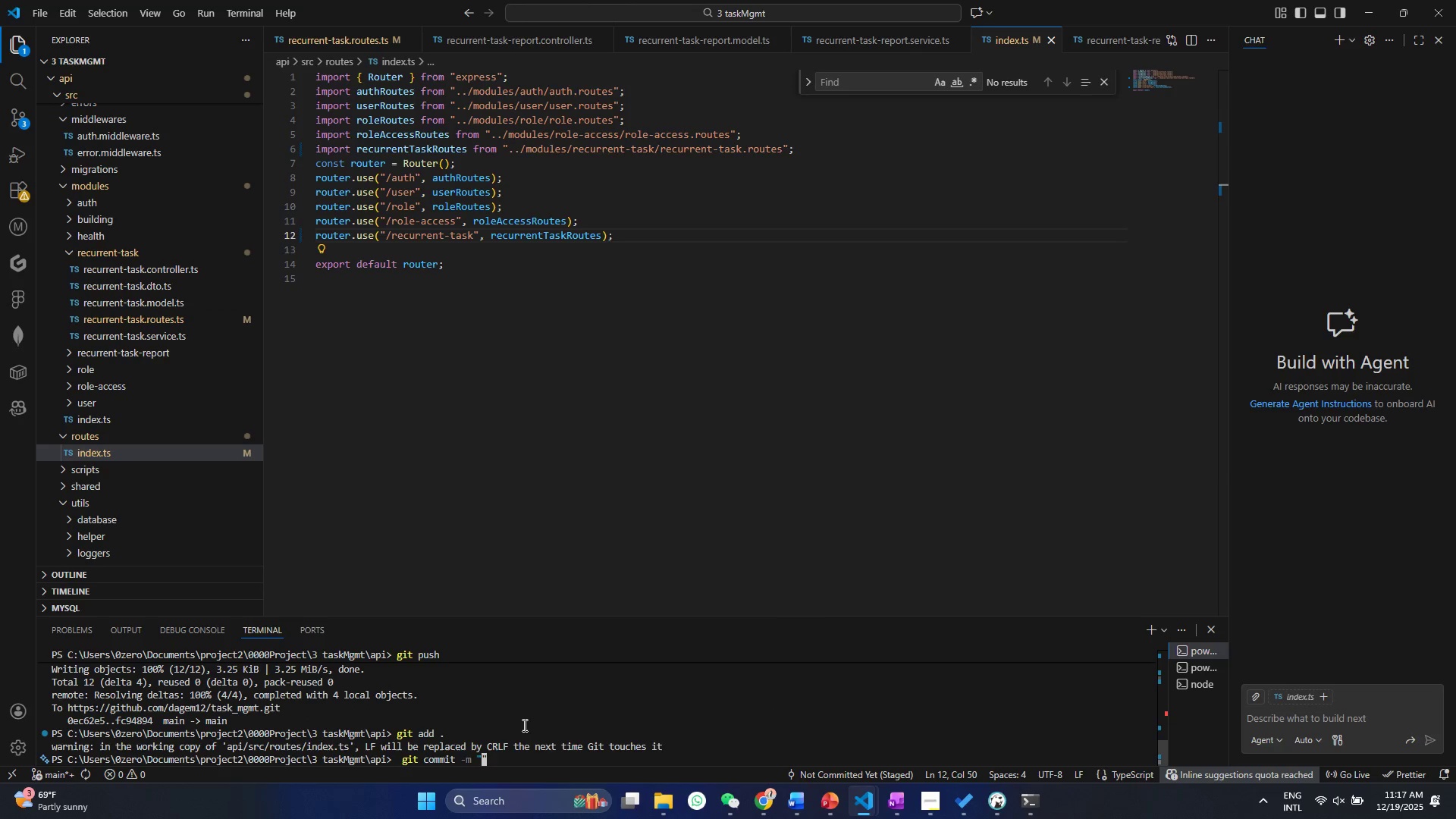 
key(ArrowLeft)
 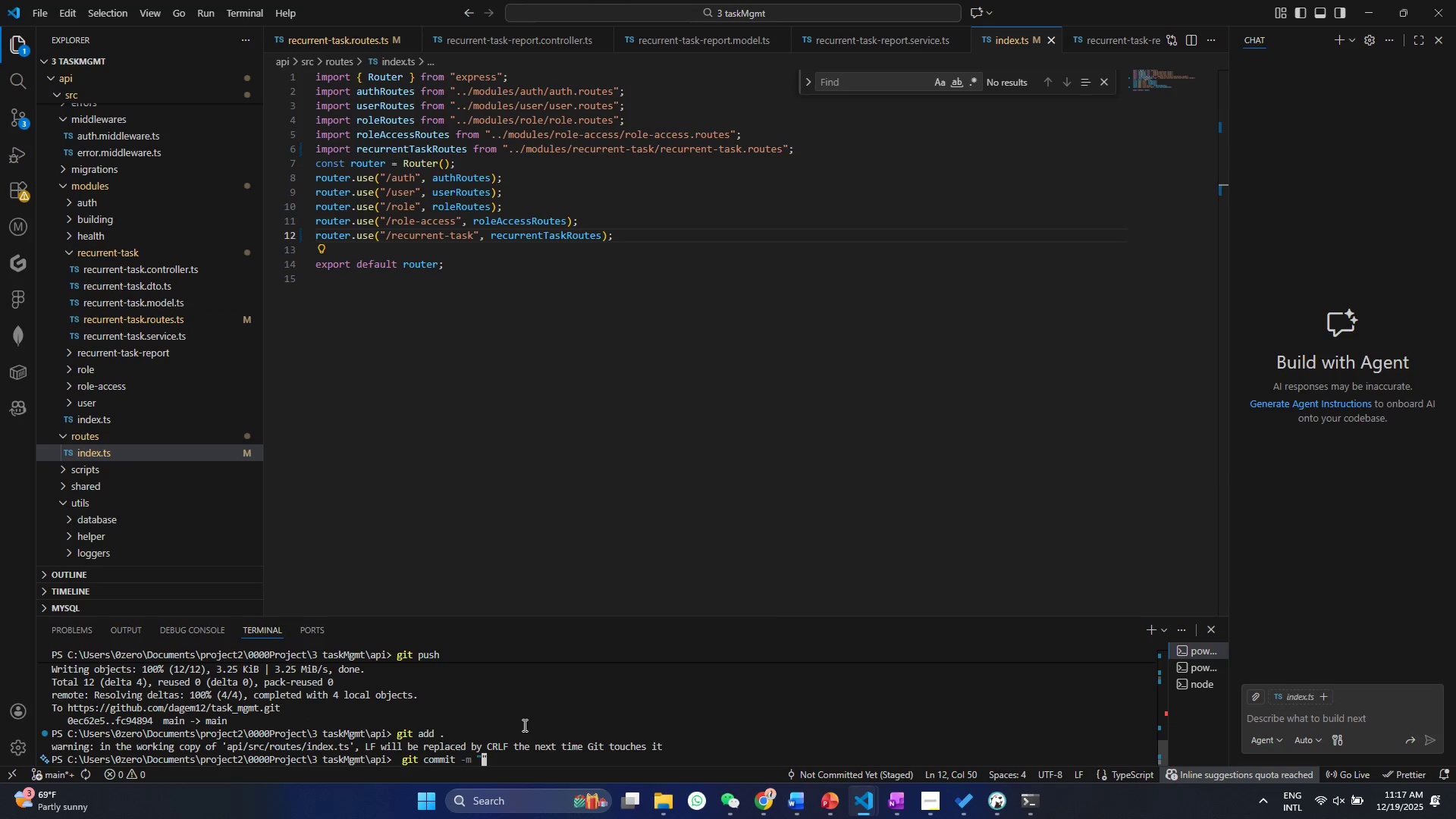 
type(d)
key(Backspace)
type(fet: )
key(Backspace)
key(Backspace)
key(Backspace)
key(Backspace)
key(Backspace)
type(ix )
key(Backspace)
type(: imported recurrent task routes to m,ain)
key(Backspace)
key(Backspace)
key(Backspace)
key(Backspace)
key(Backspace)
type(main route)
 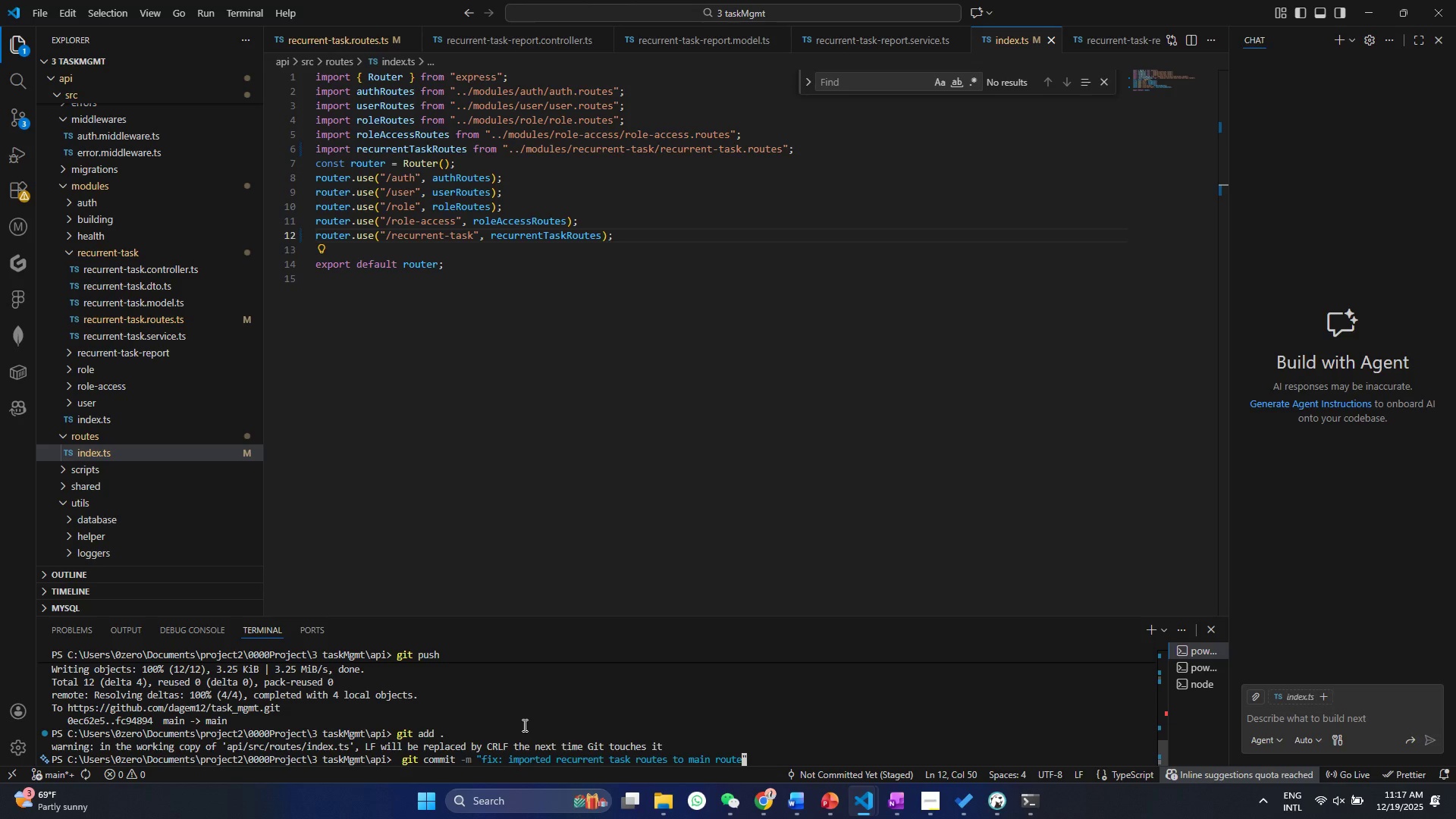 
key(Enter)
 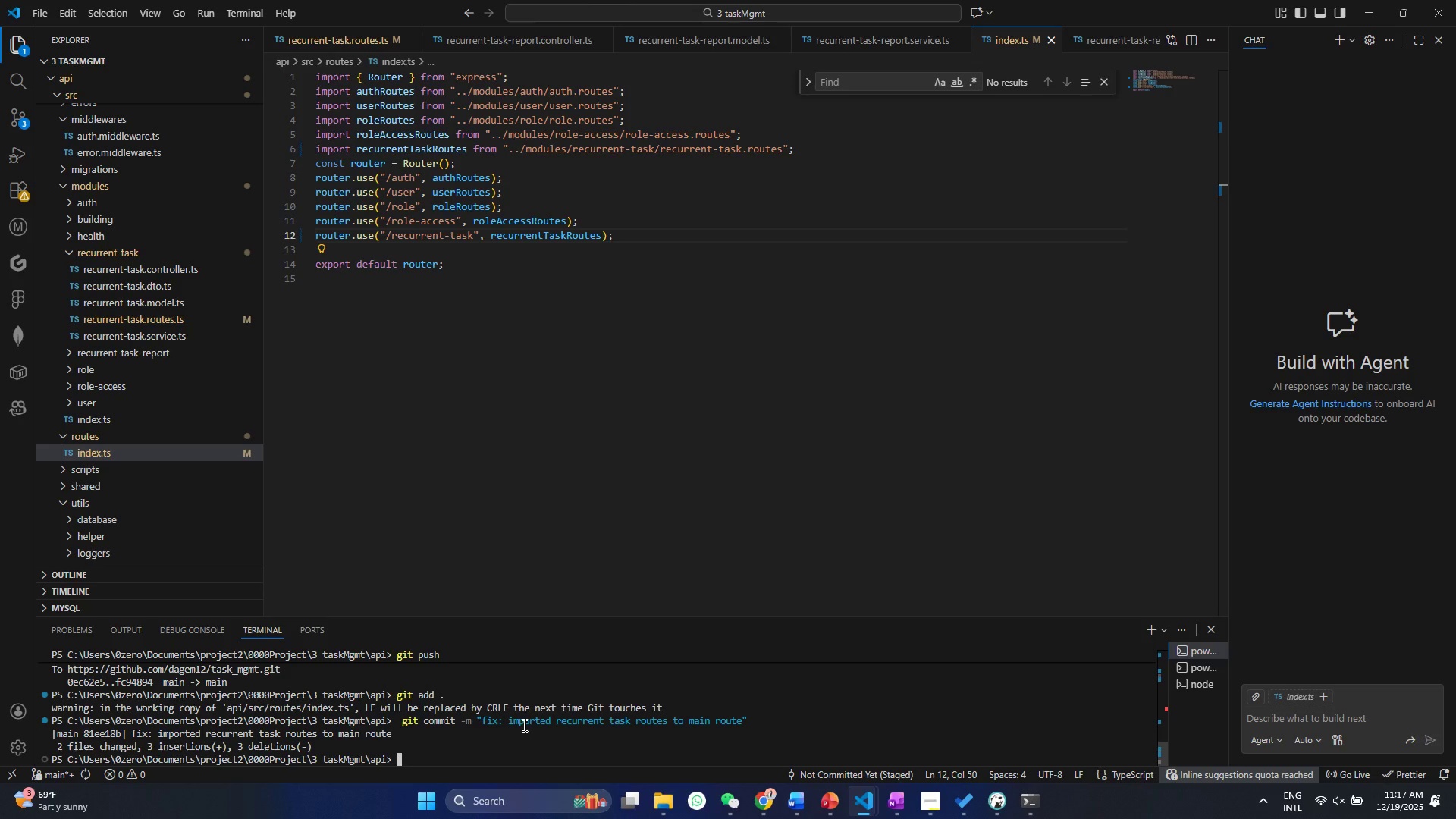 
type(git push)
 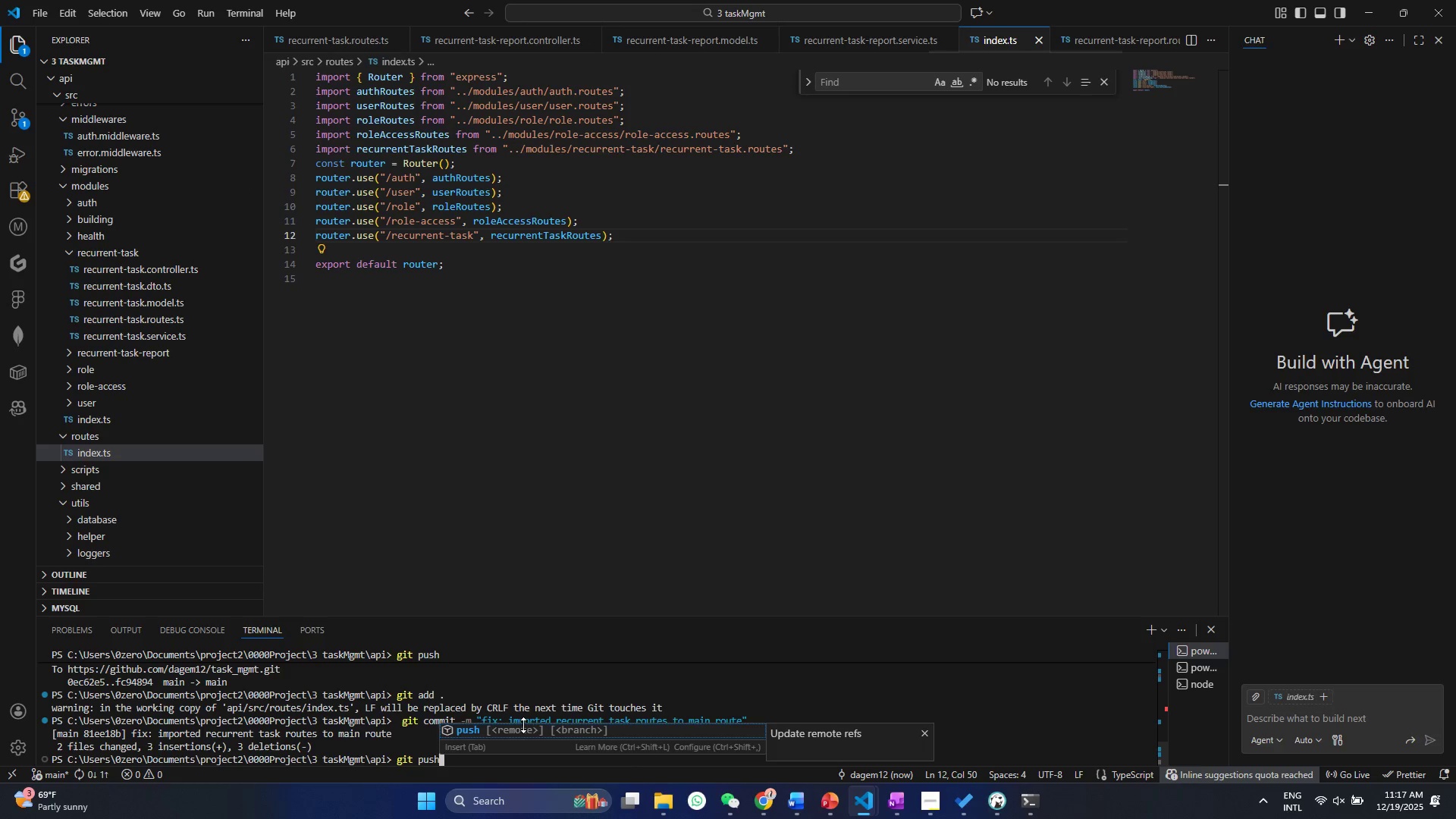 
key(Enter)
 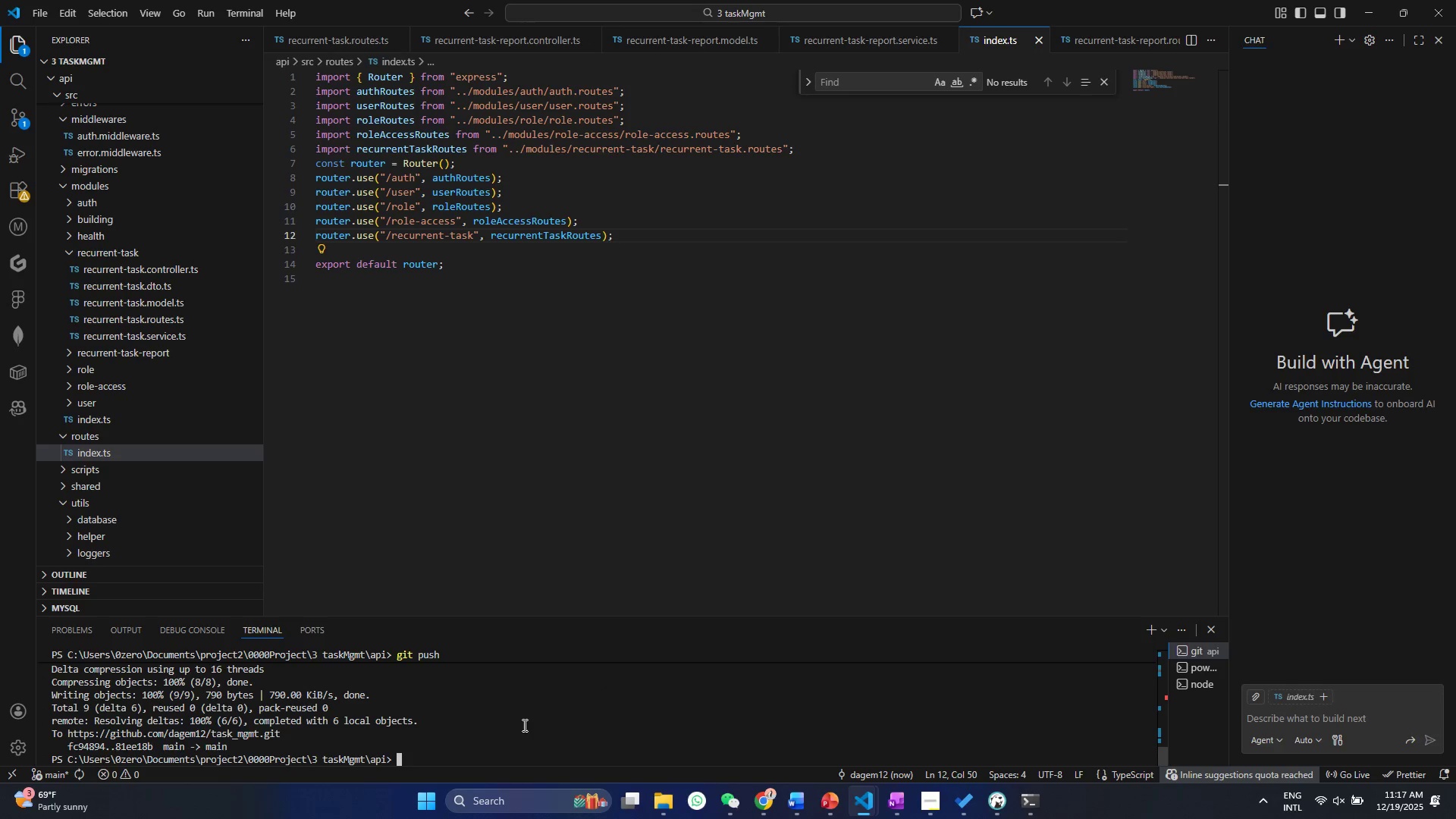 